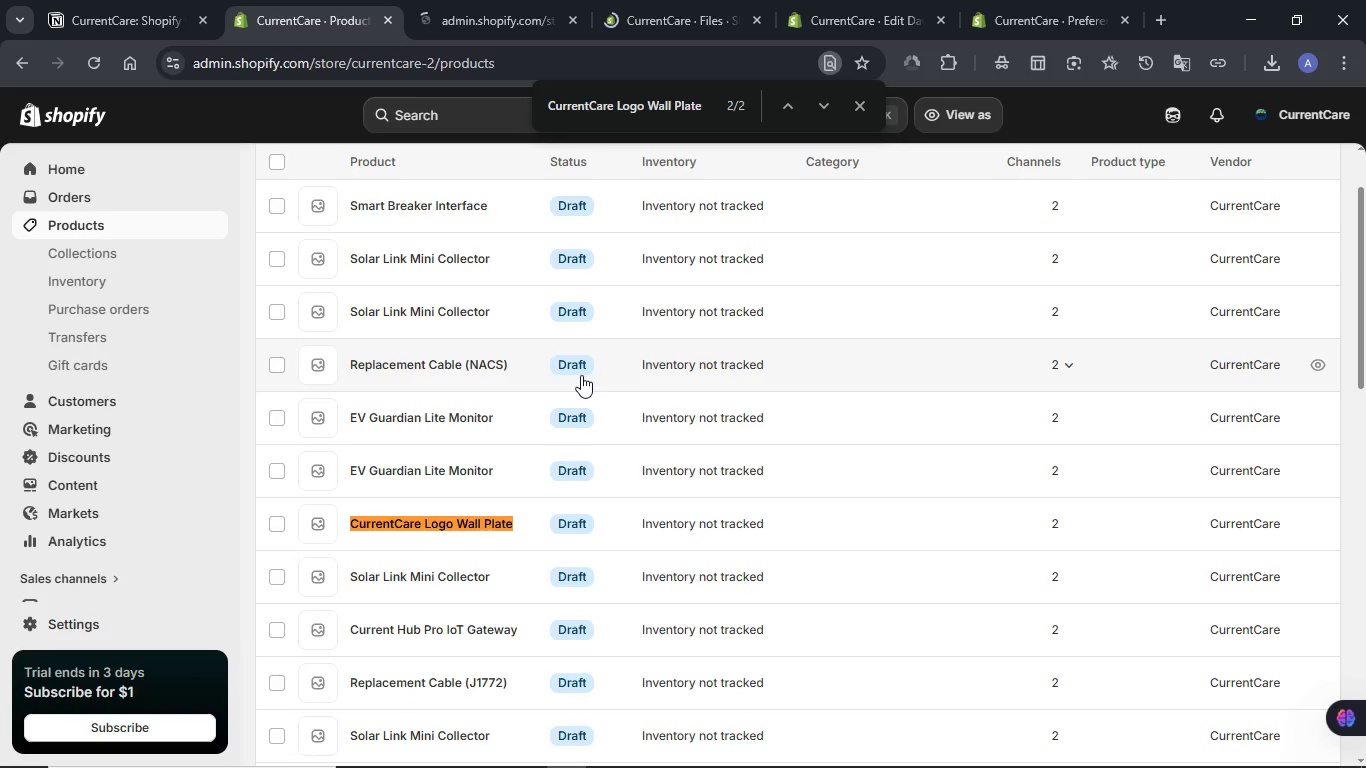 
scroll: coordinate [581, 376], scroll_direction: down, amount: 3.0
 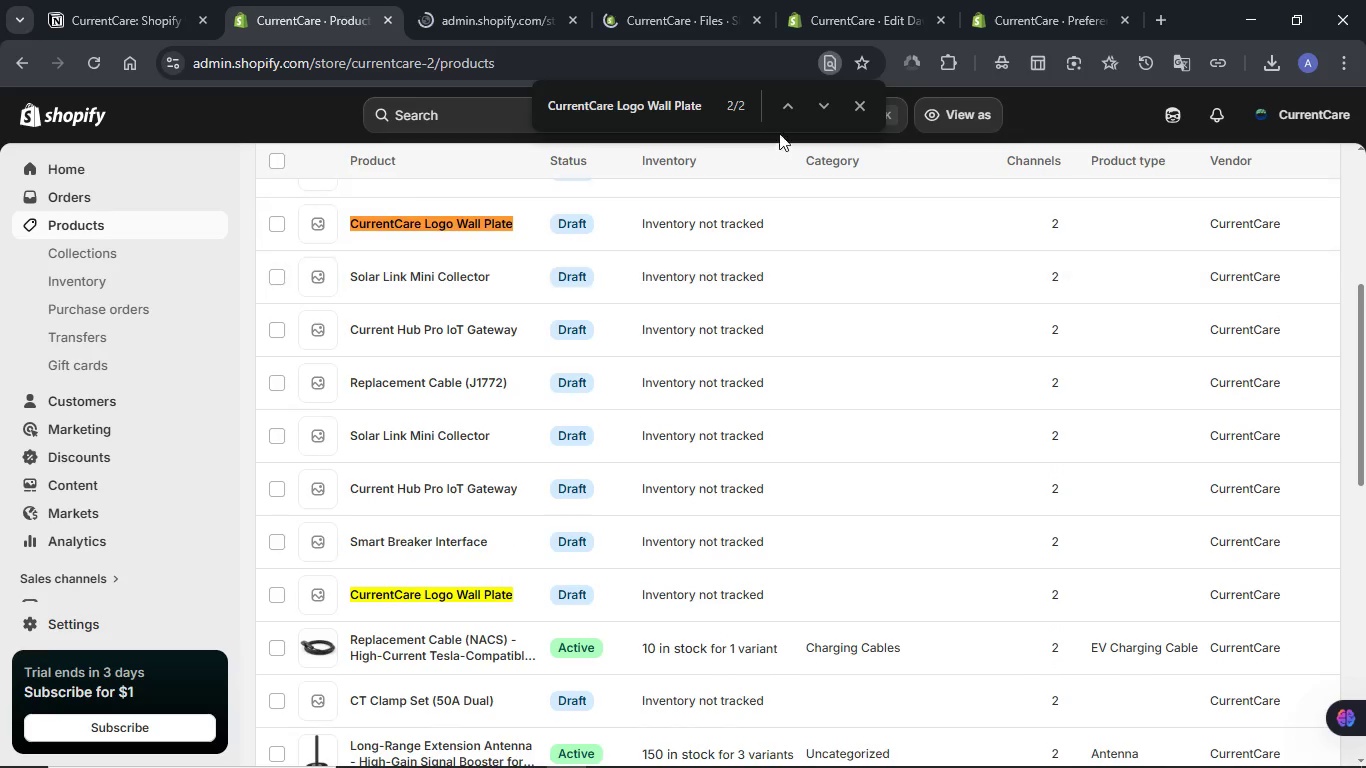 
left_click([785, 113])
 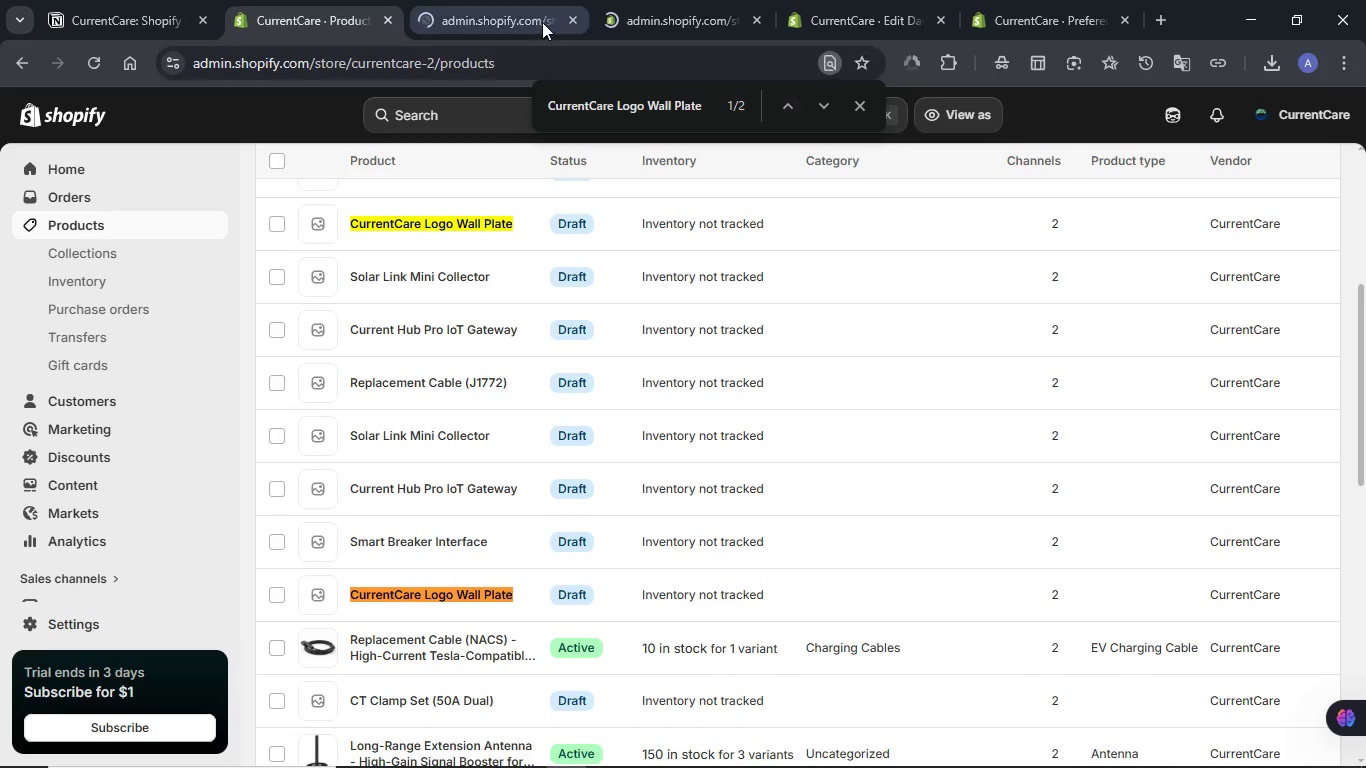 
left_click([577, 20])
 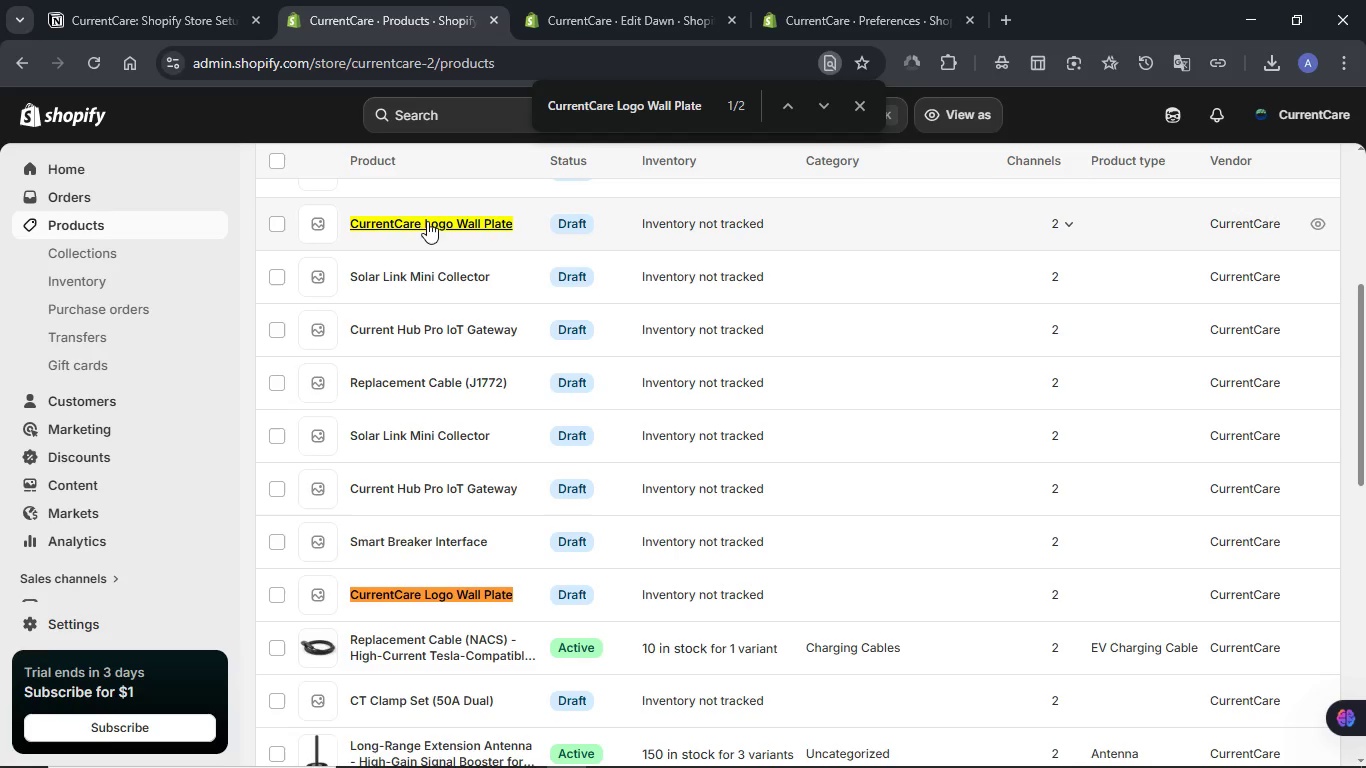 
right_click([427, 225])
 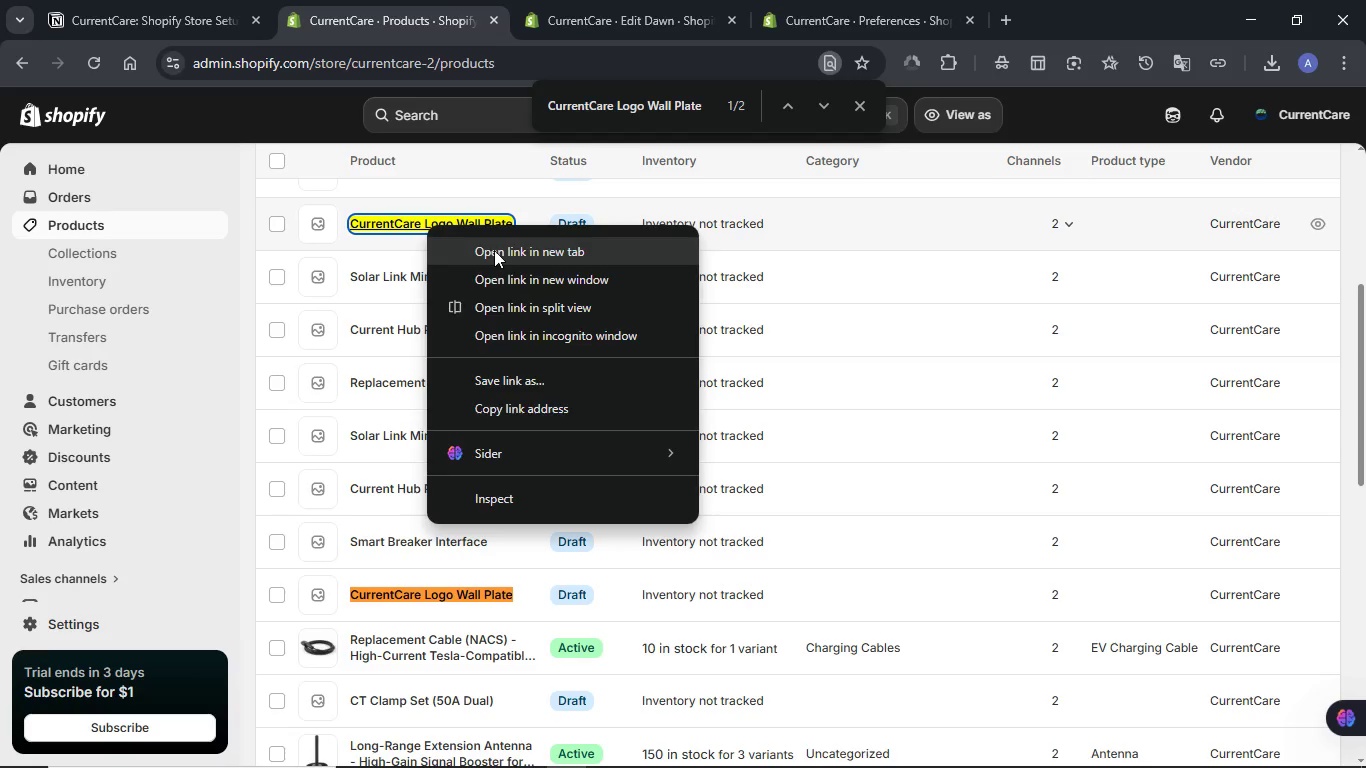 
left_click([494, 250])
 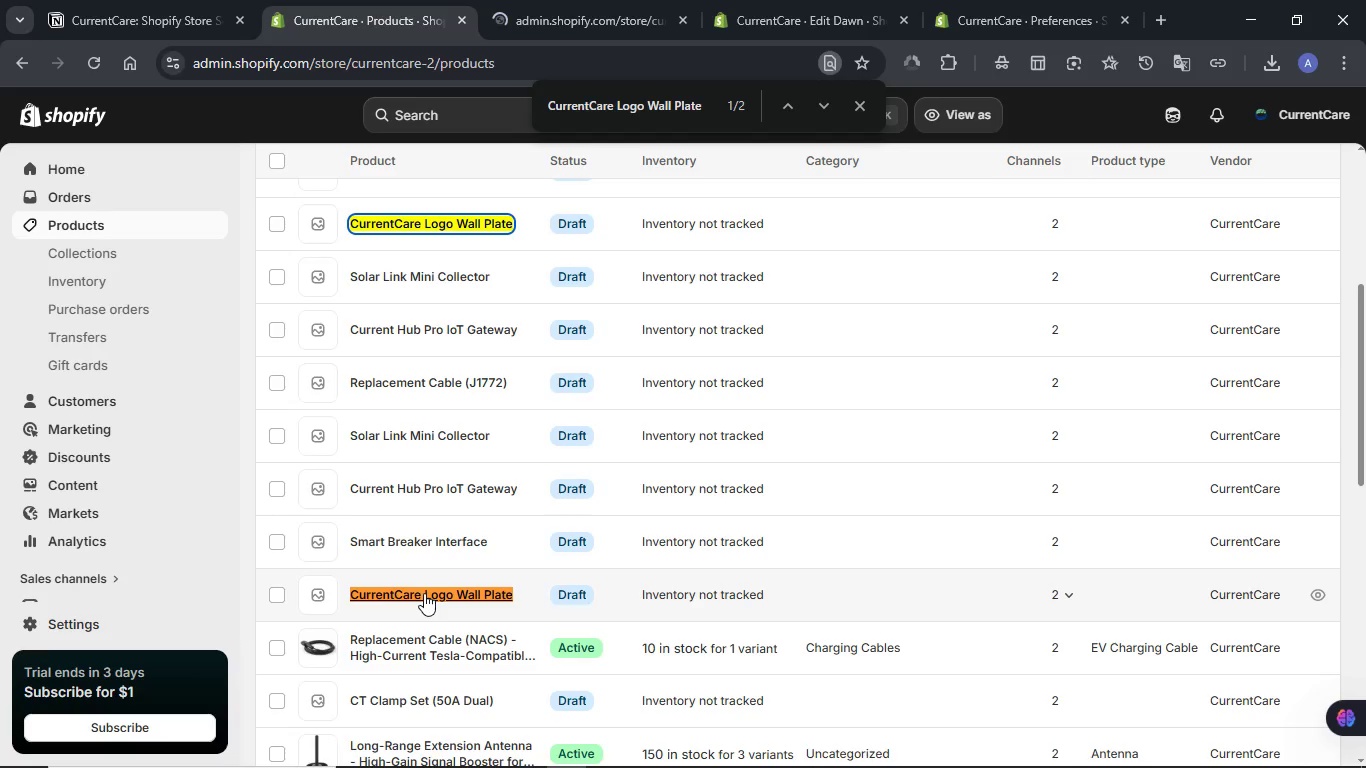 
left_click([424, 593])
 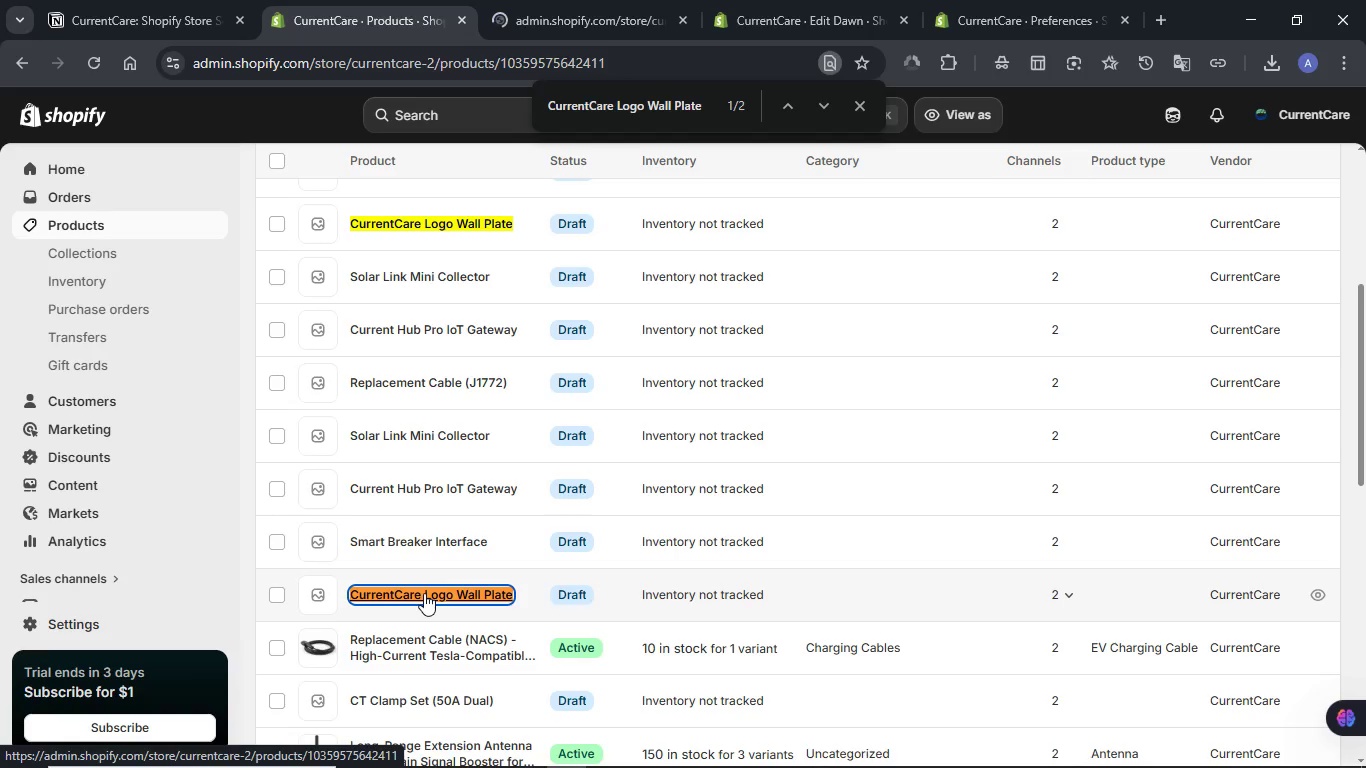 
wait(8.53)
 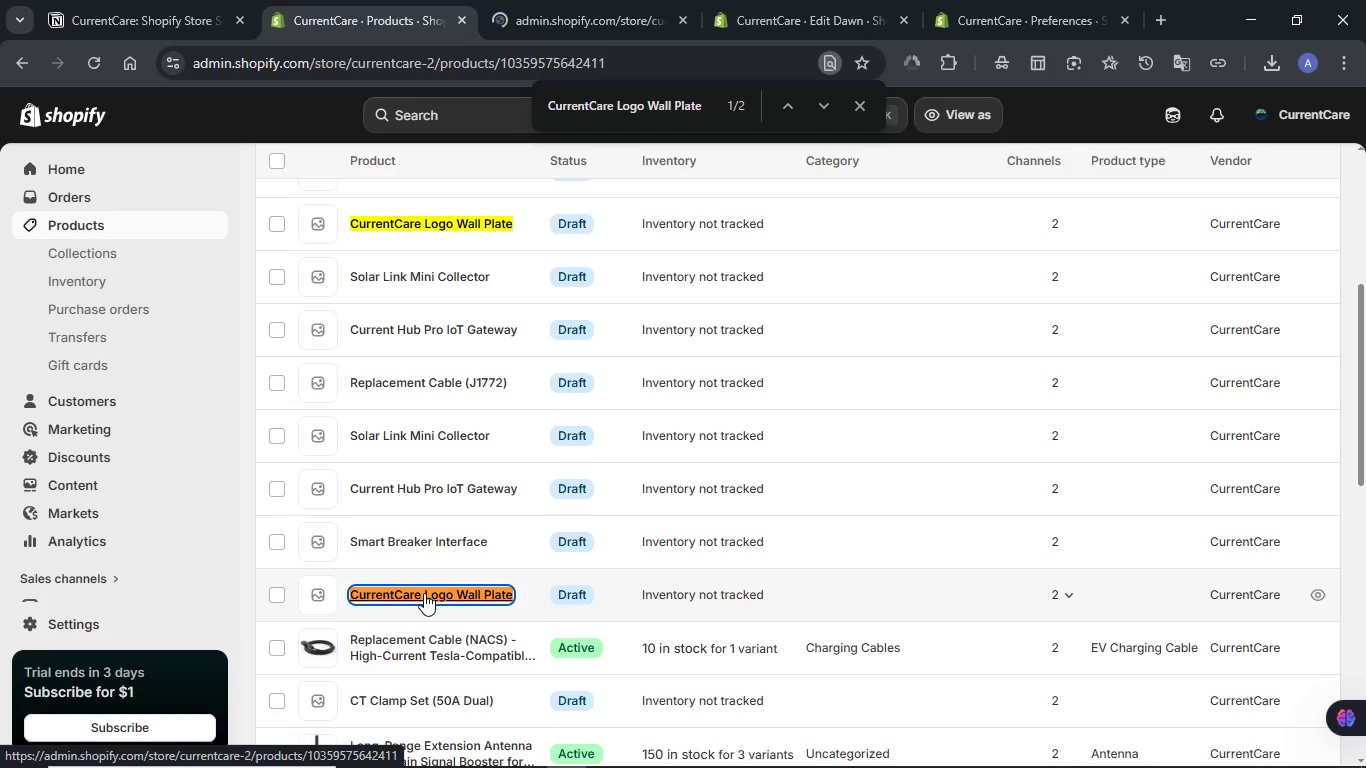 
left_click([142, 0])
 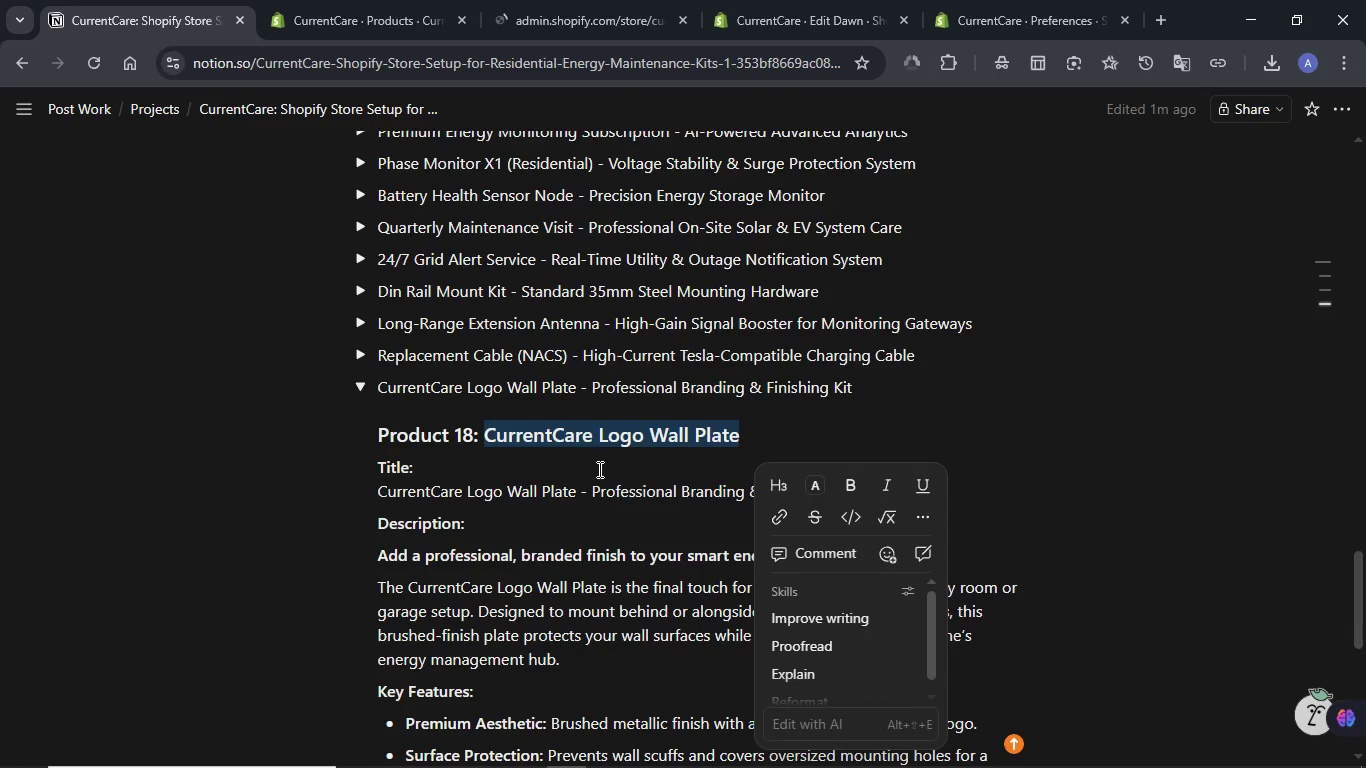 
scroll: coordinate [596, 465], scroll_direction: down, amount: 4.0
 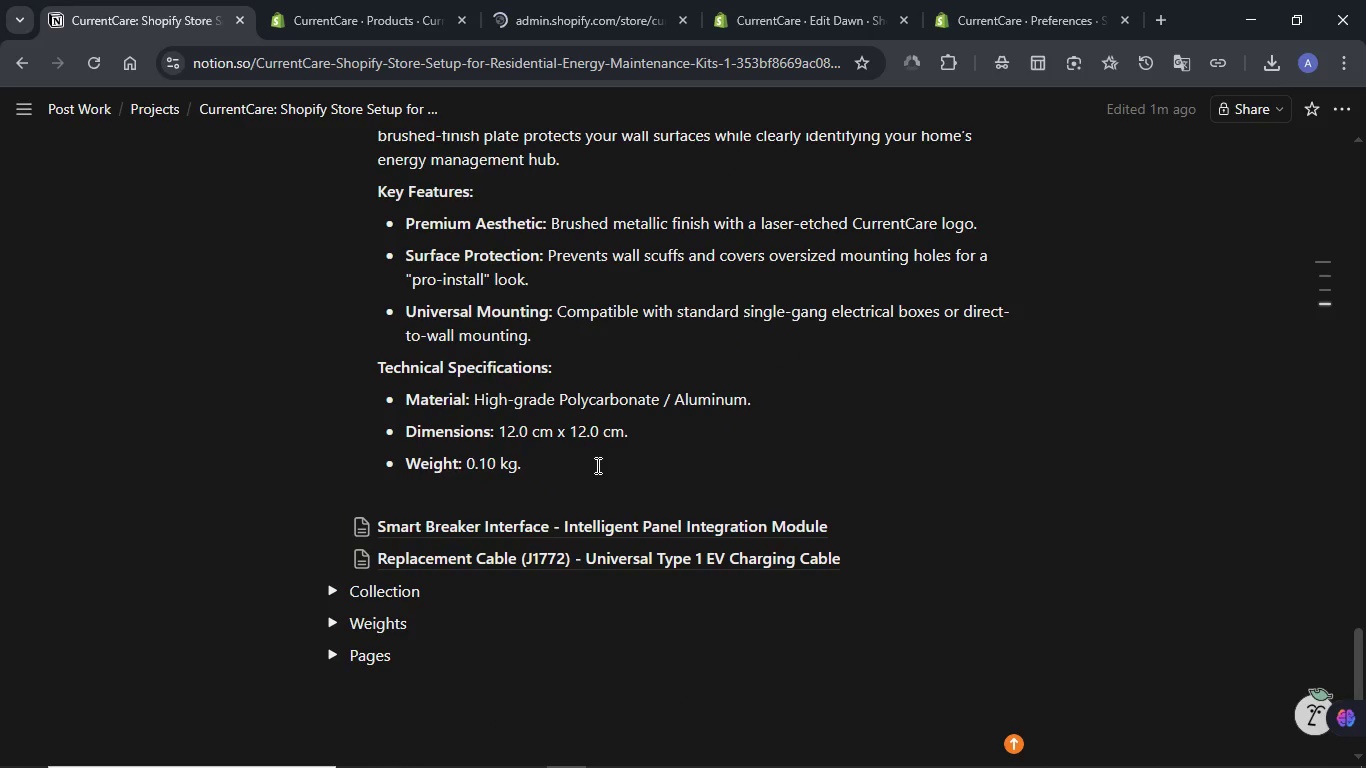 
scroll: coordinate [596, 465], scroll_direction: up, amount: 3.0
 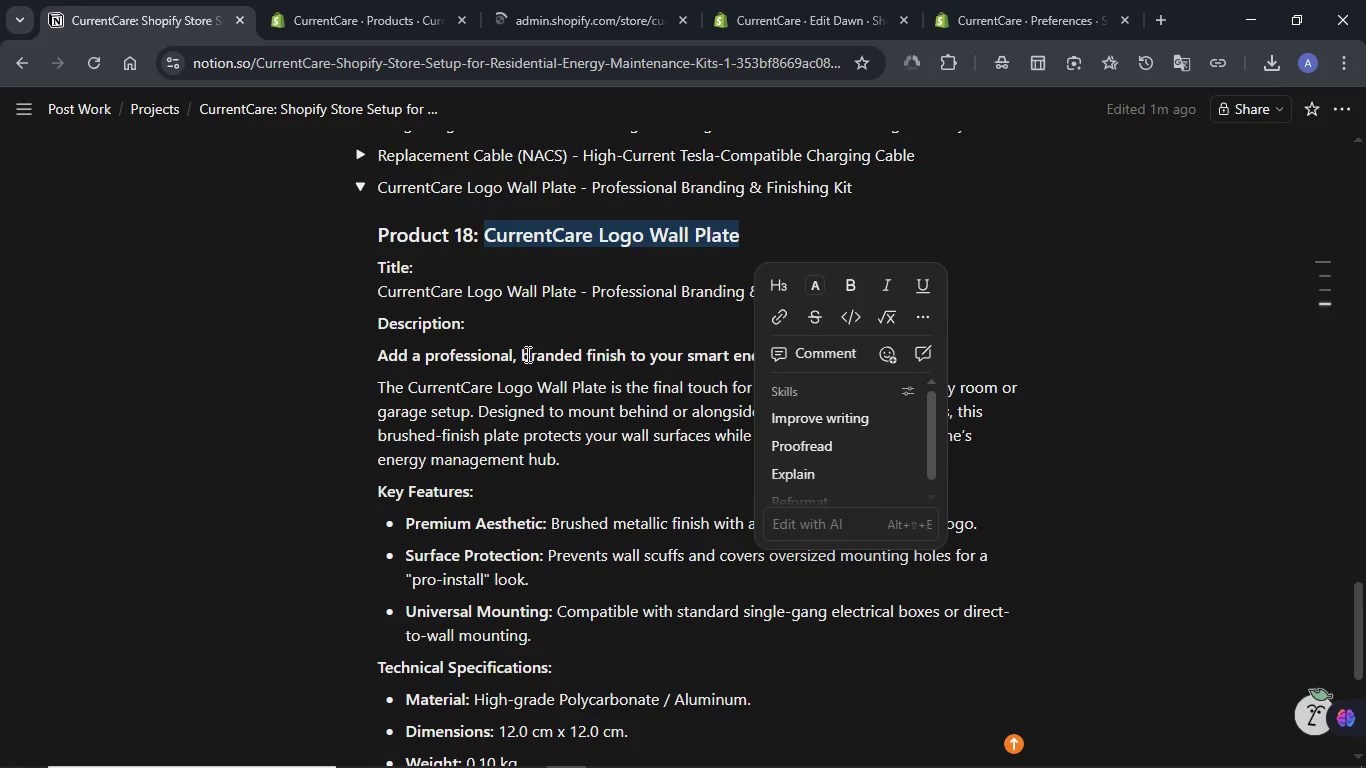 
left_click([526, 351])
 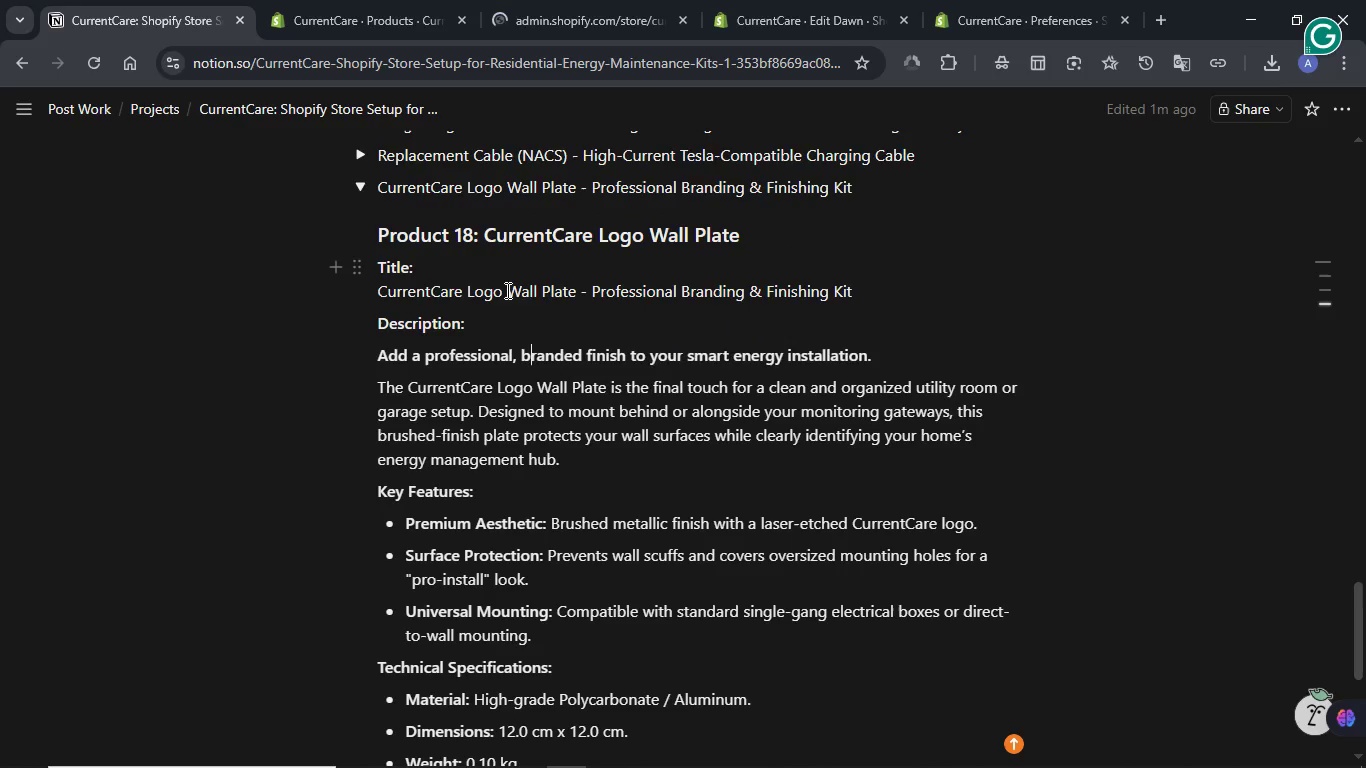 
double_click([506, 290])
 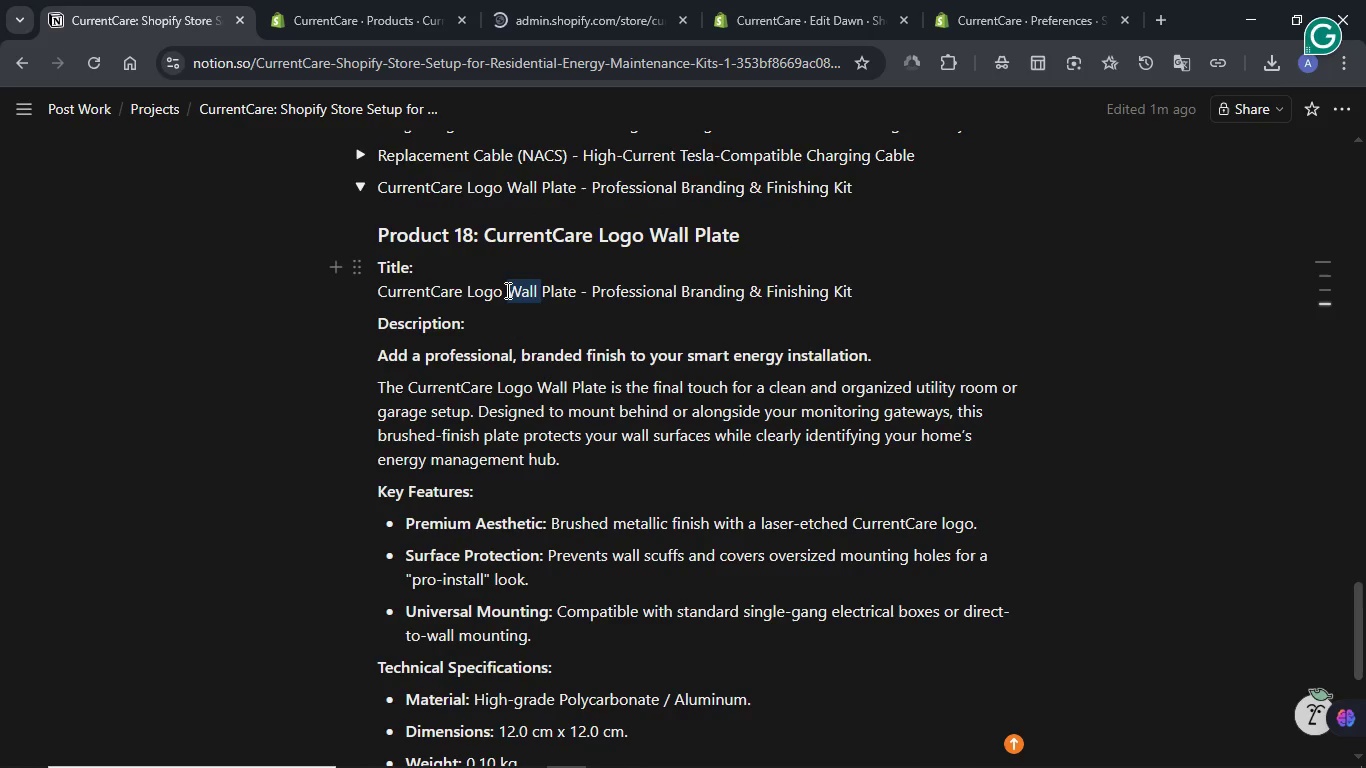 
triple_click([506, 290])
 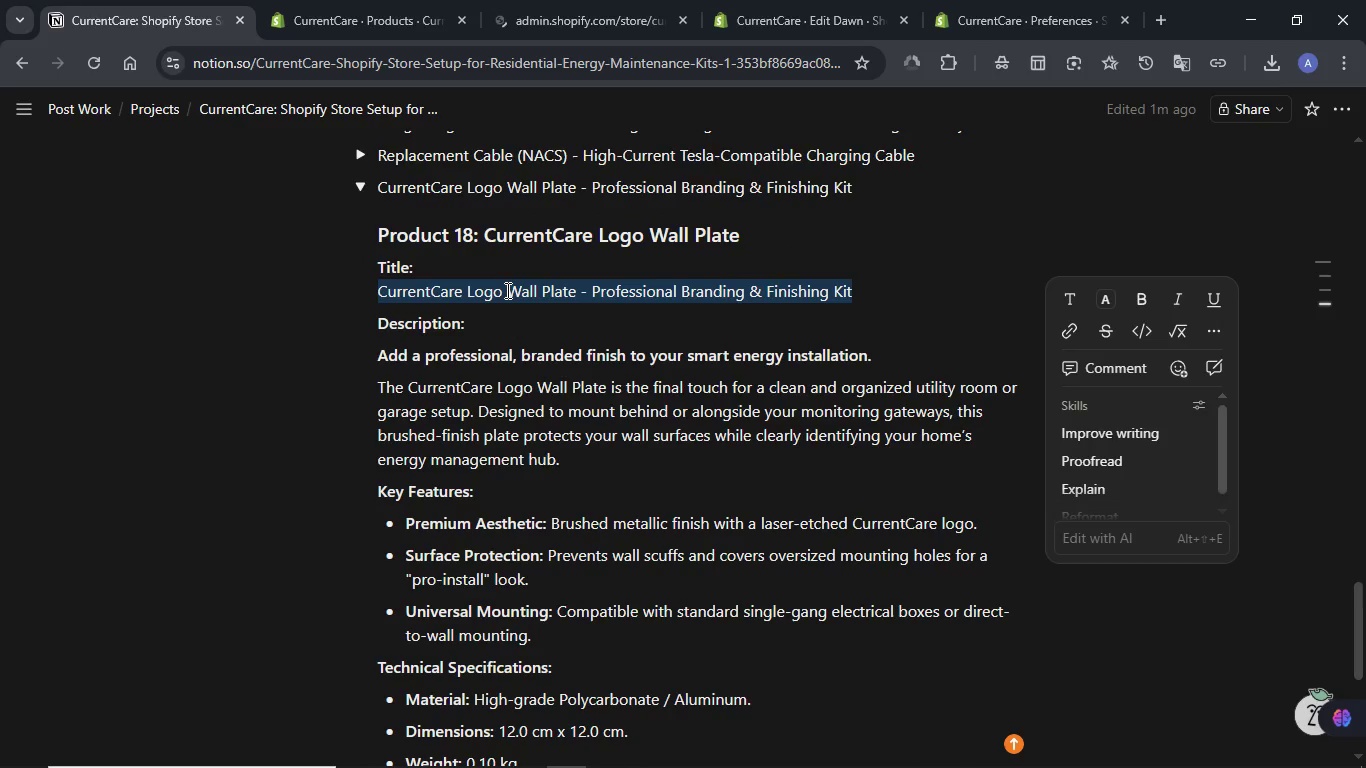 
key(Control+C)
 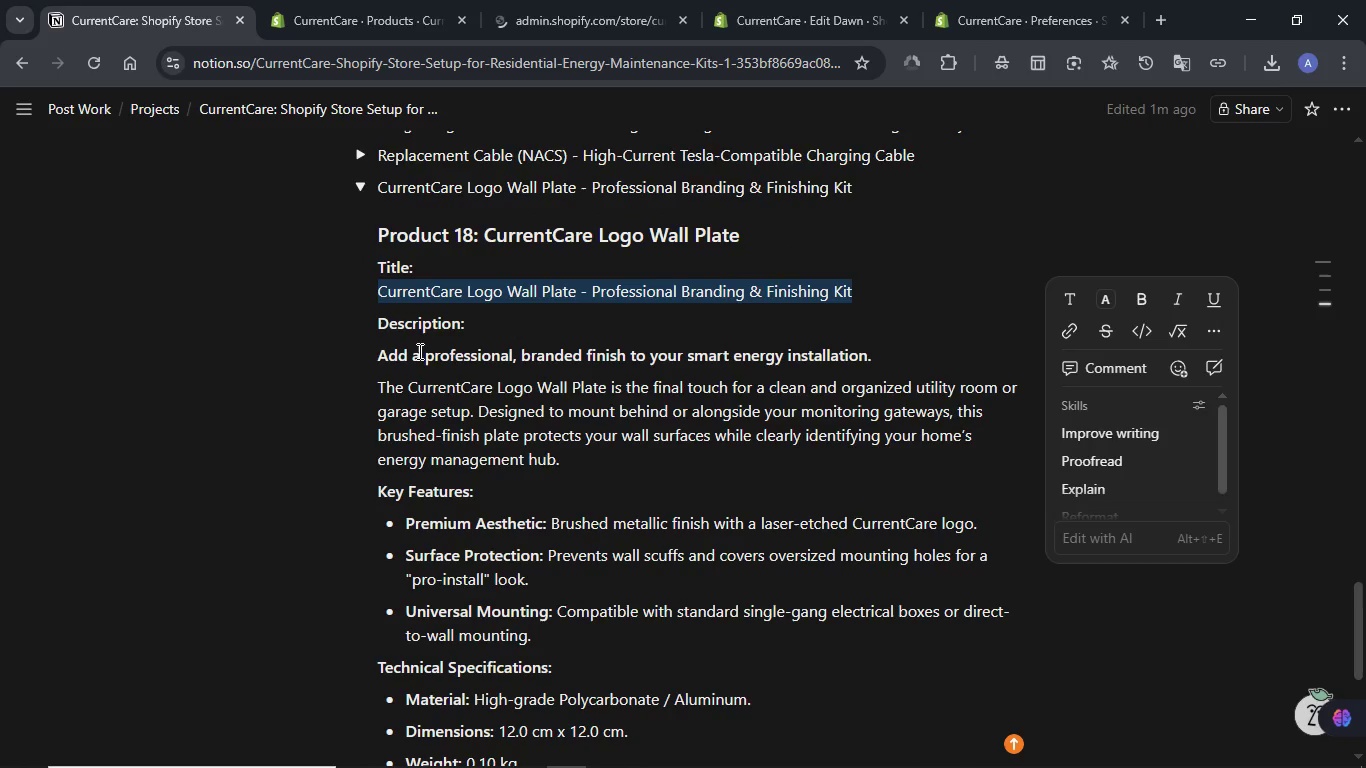 
left_click([418, 351])
 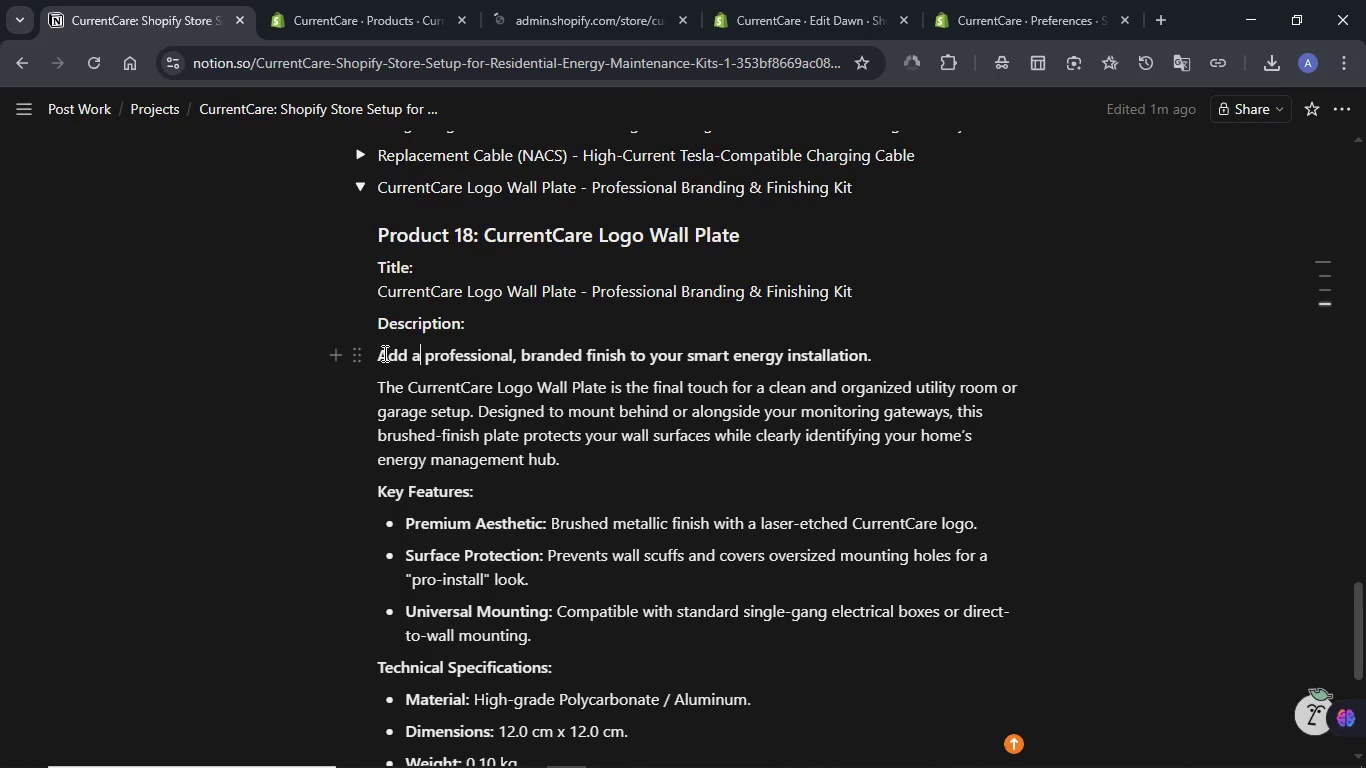 
left_click_drag(start_coordinate=[383, 353], to_coordinate=[456, 417])
 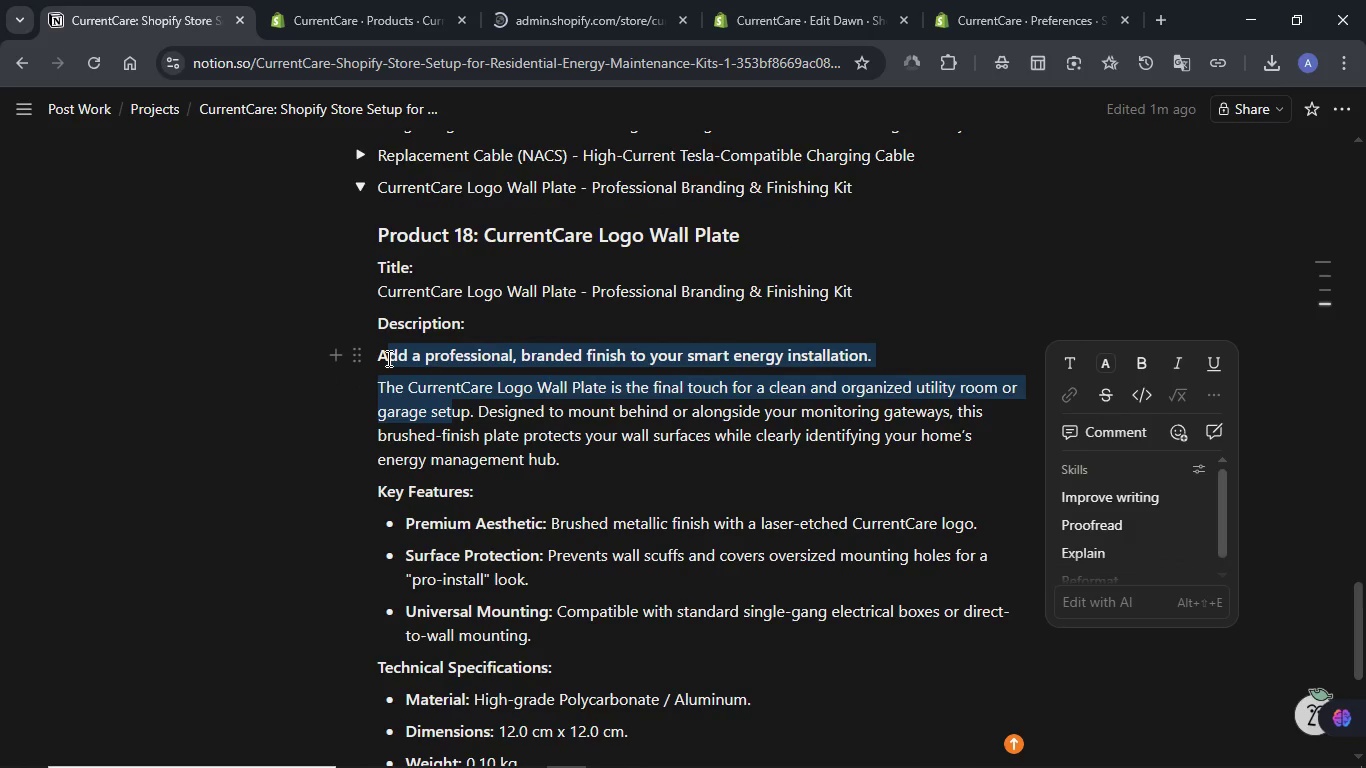 
left_click([387, 358])
 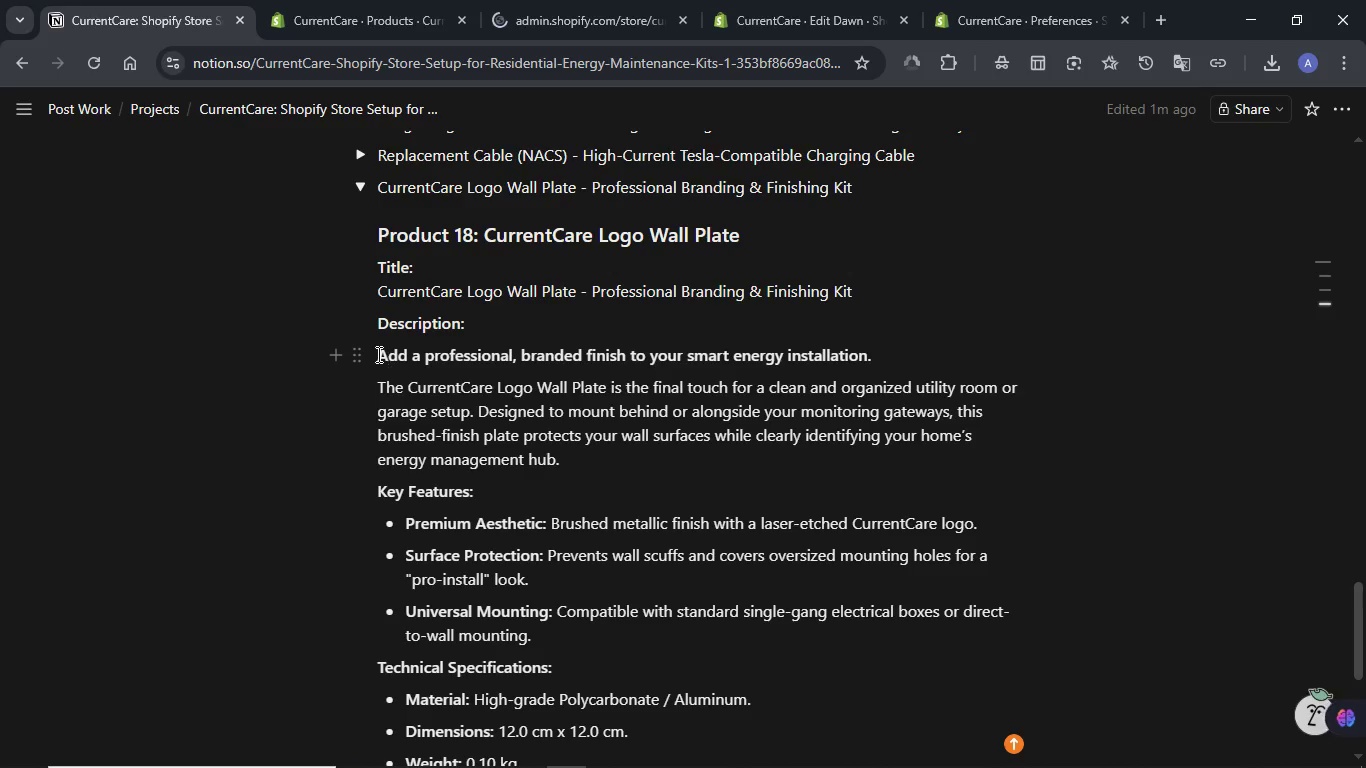 
left_click_drag(start_coordinate=[377, 354], to_coordinate=[651, 406])
 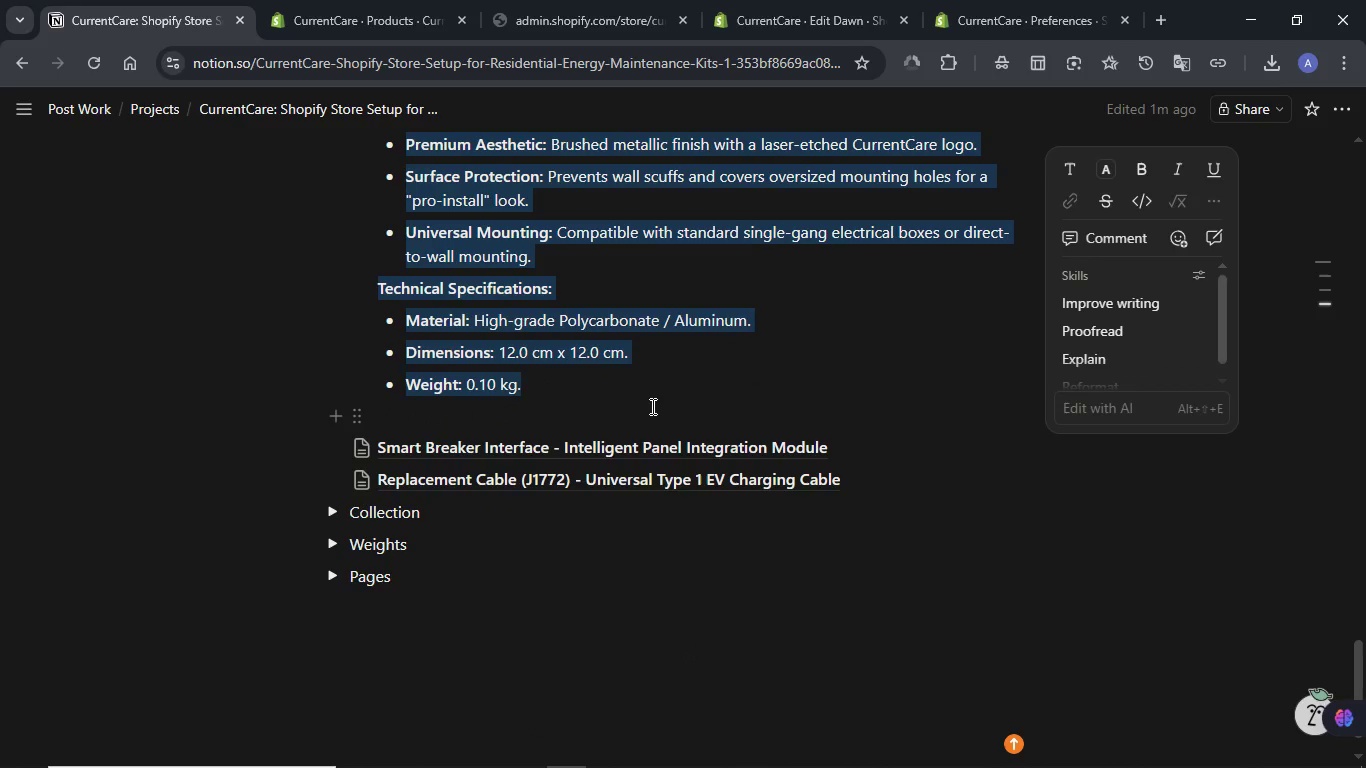 
key(Control+C)
 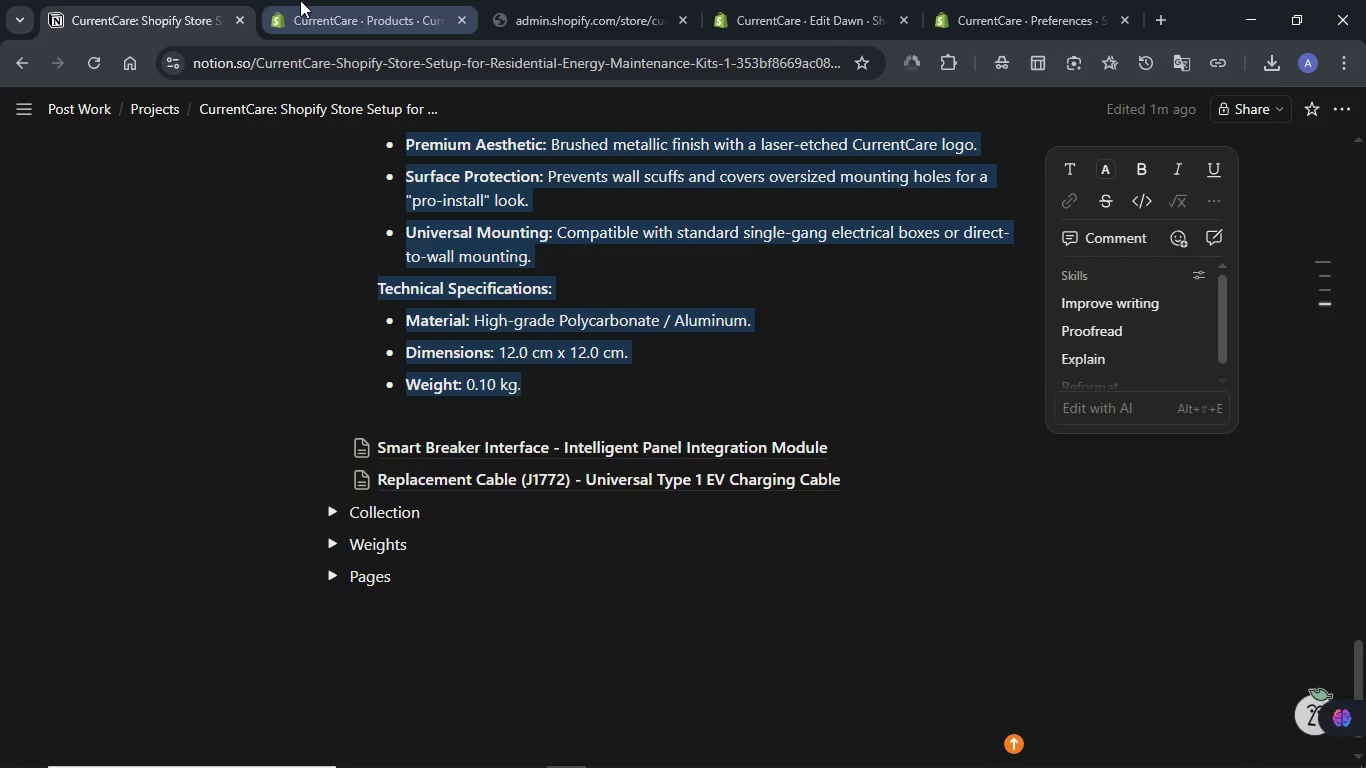 
left_click([300, 0])
 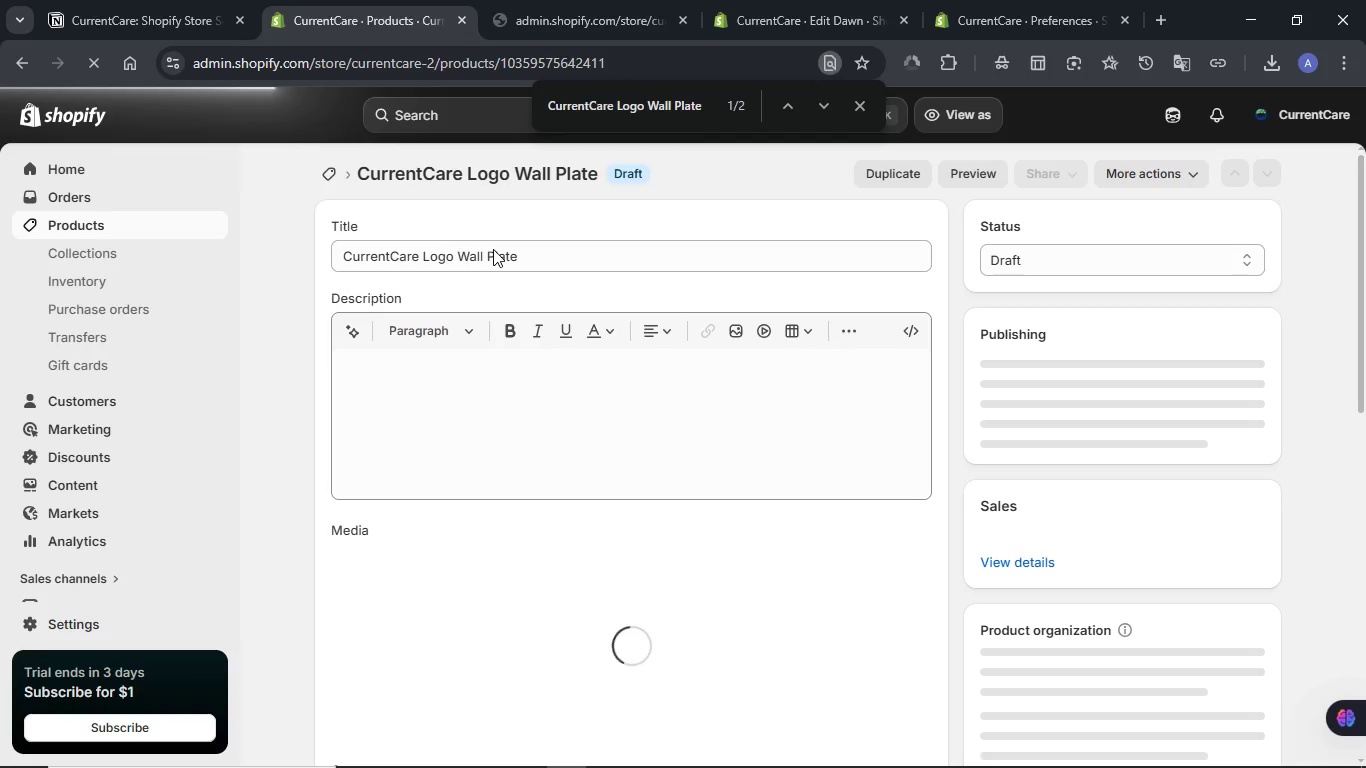 
left_click([493, 249])
 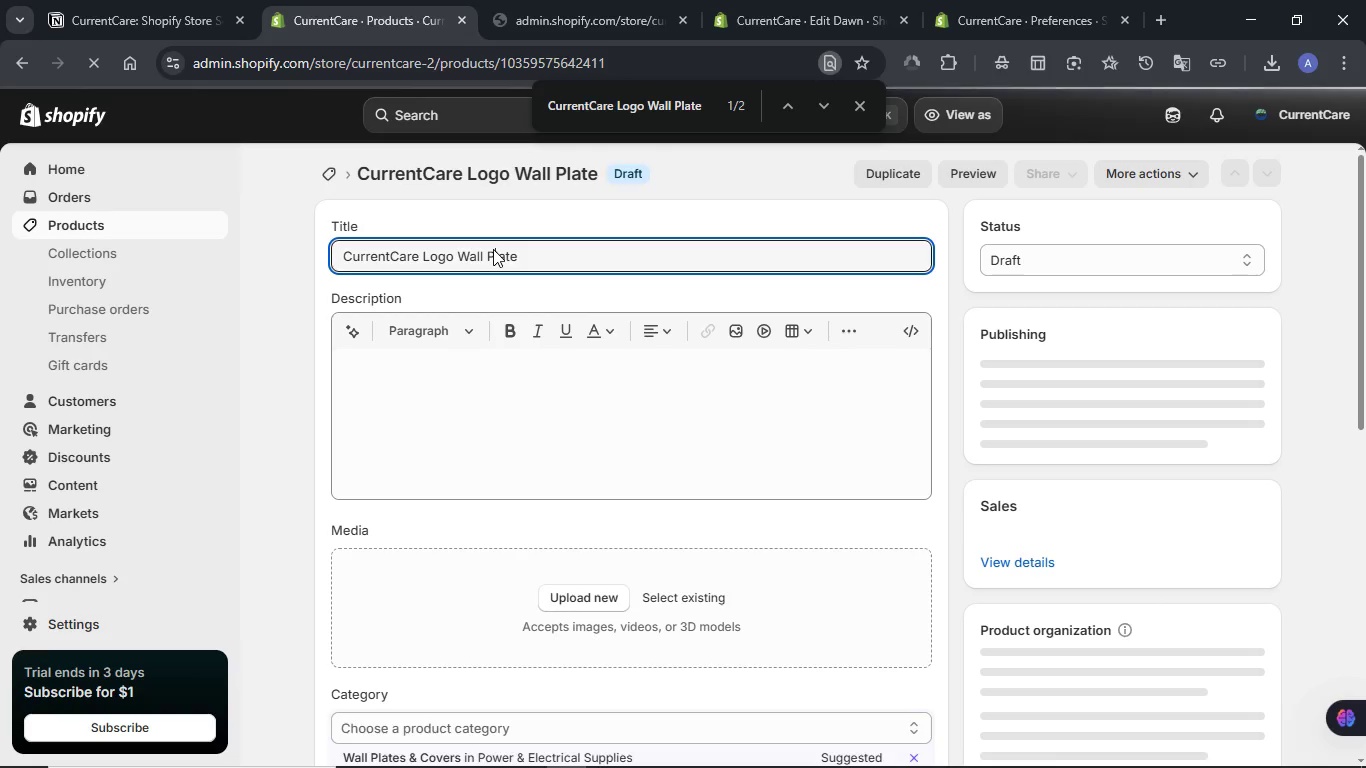 
double_click([493, 249])
 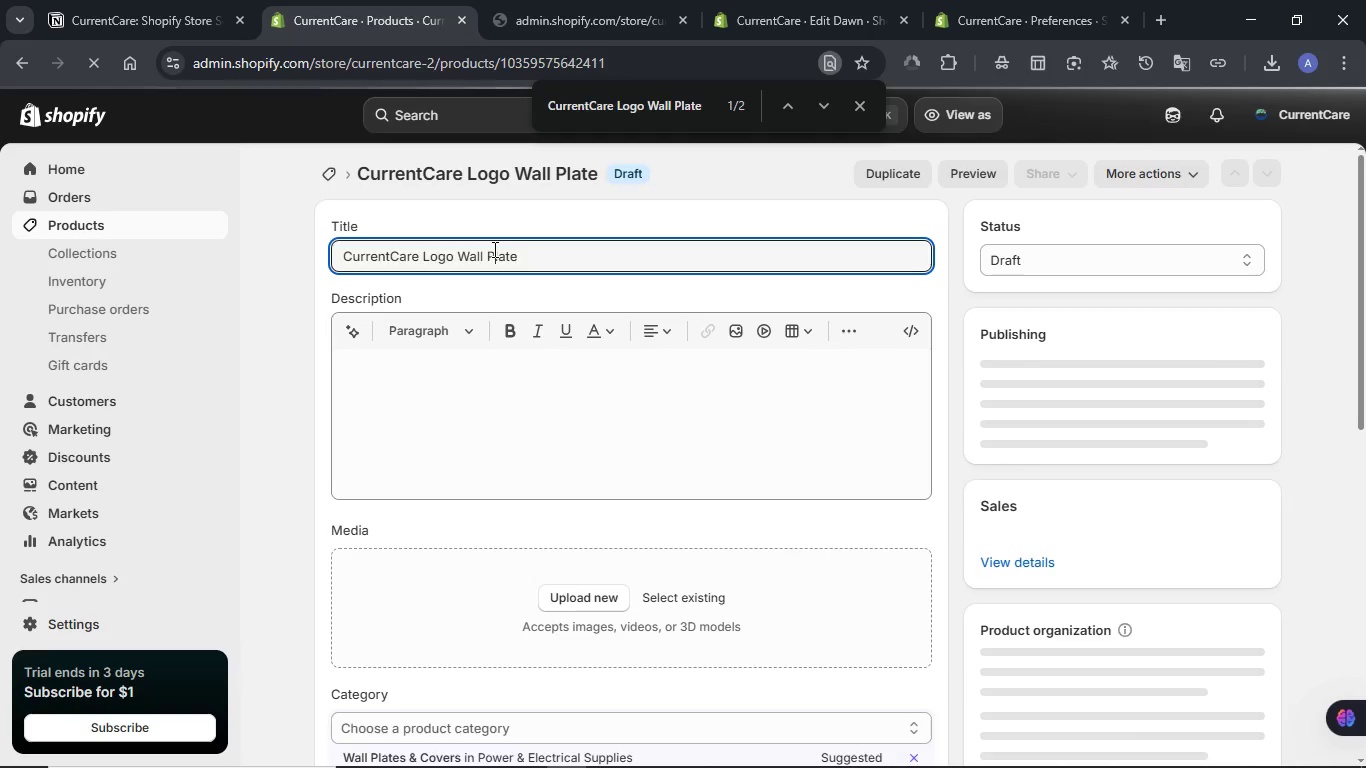 
triple_click([493, 249])
 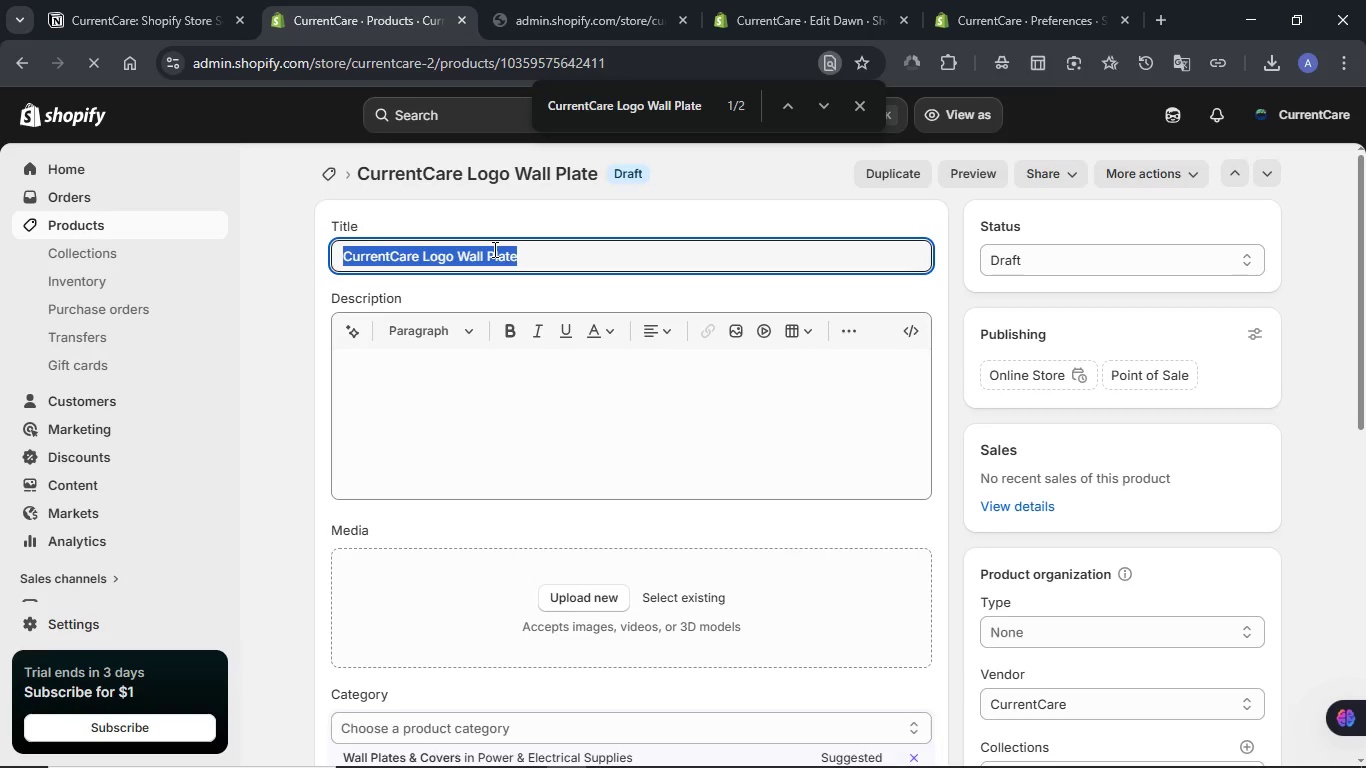 
key(Meta+V)
 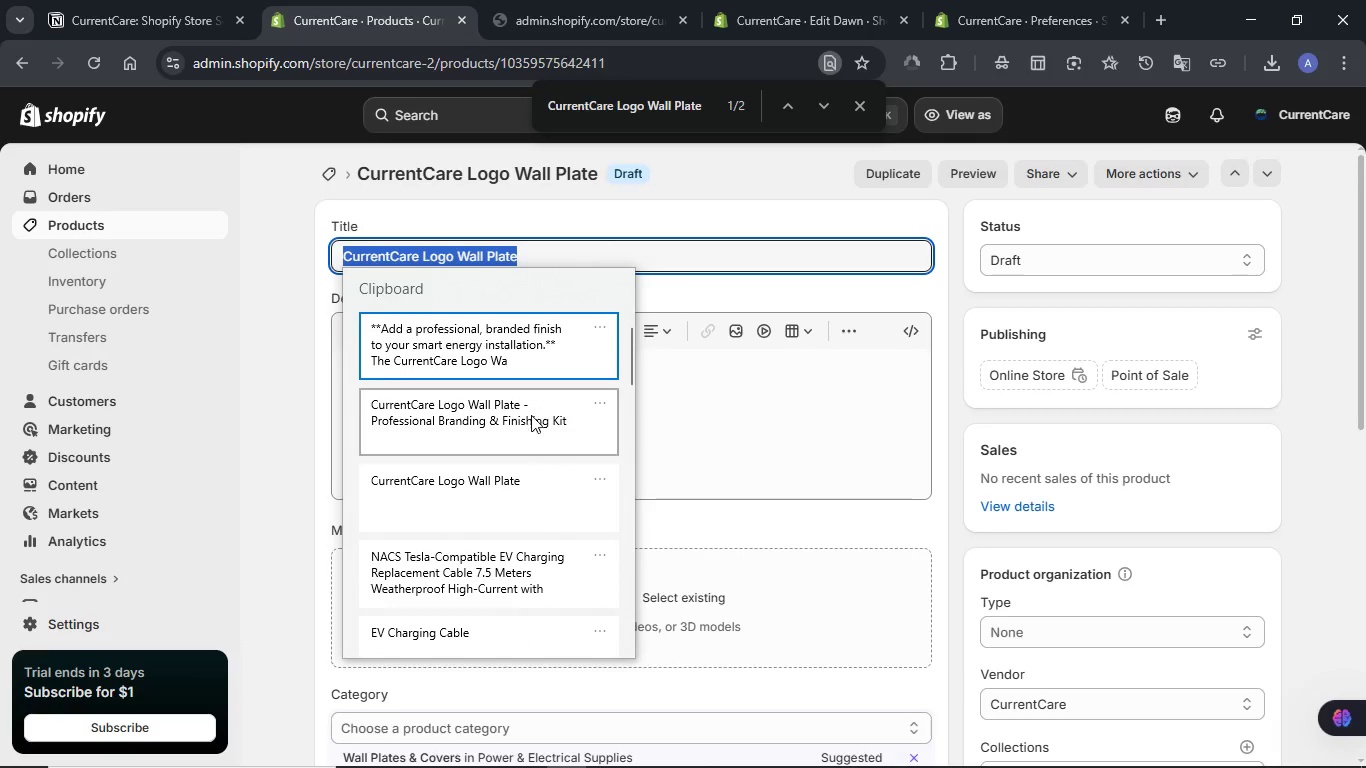 
left_click([530, 420])
 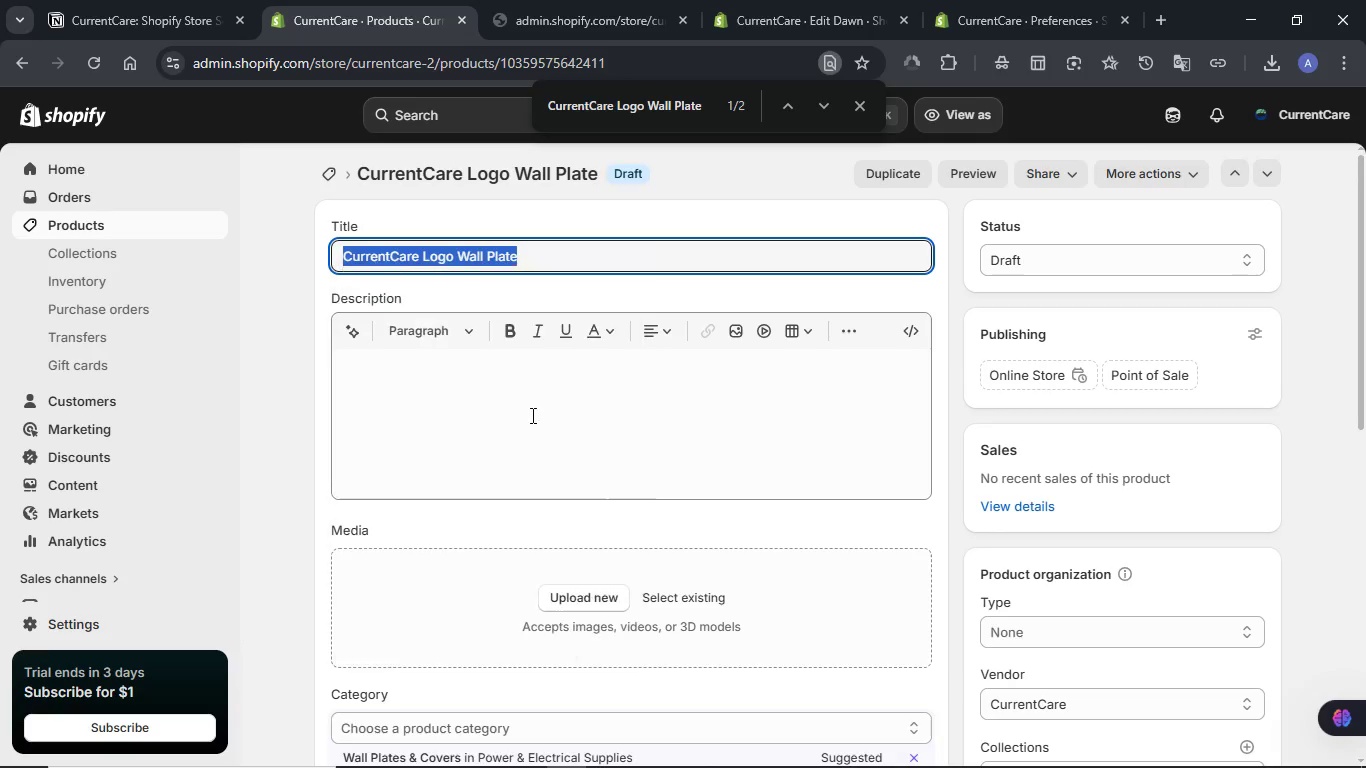 
key(Control+ControlLeft)
 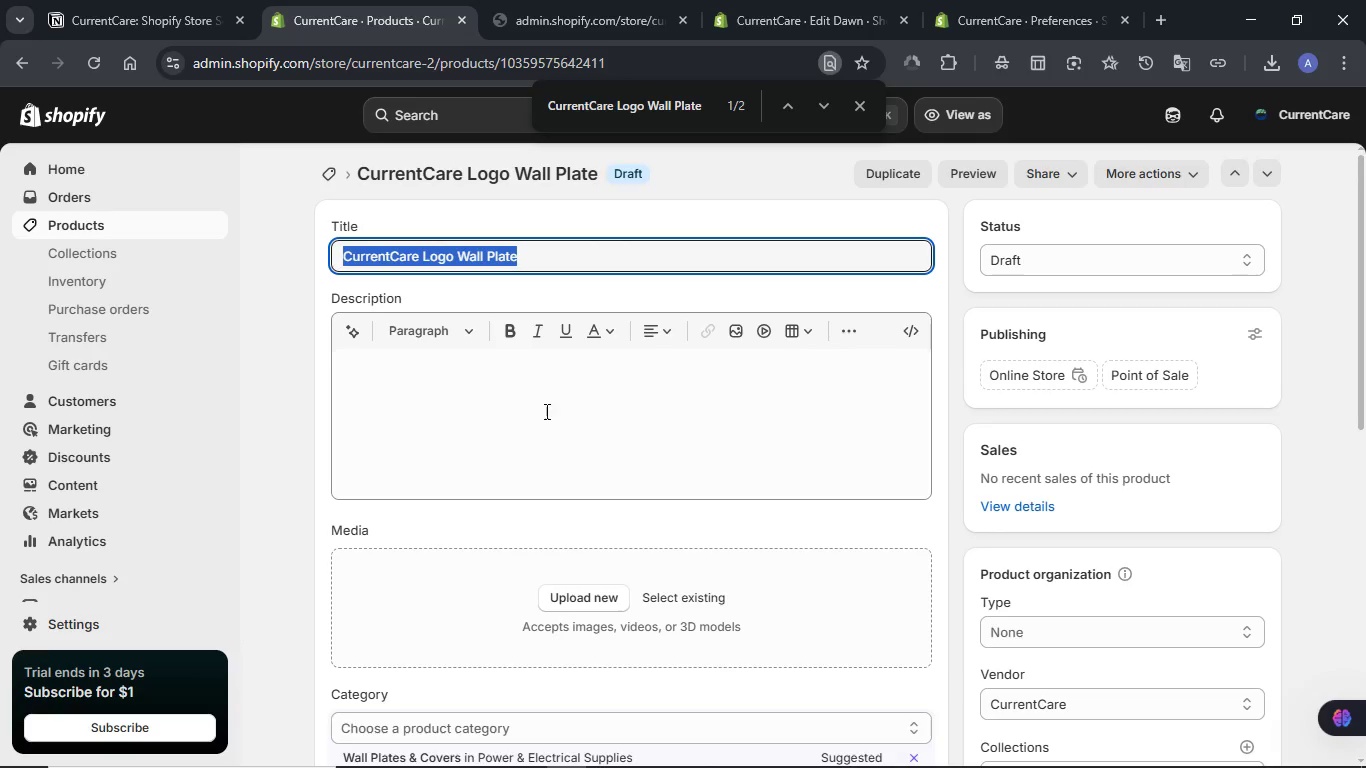 
key(Control+V)
 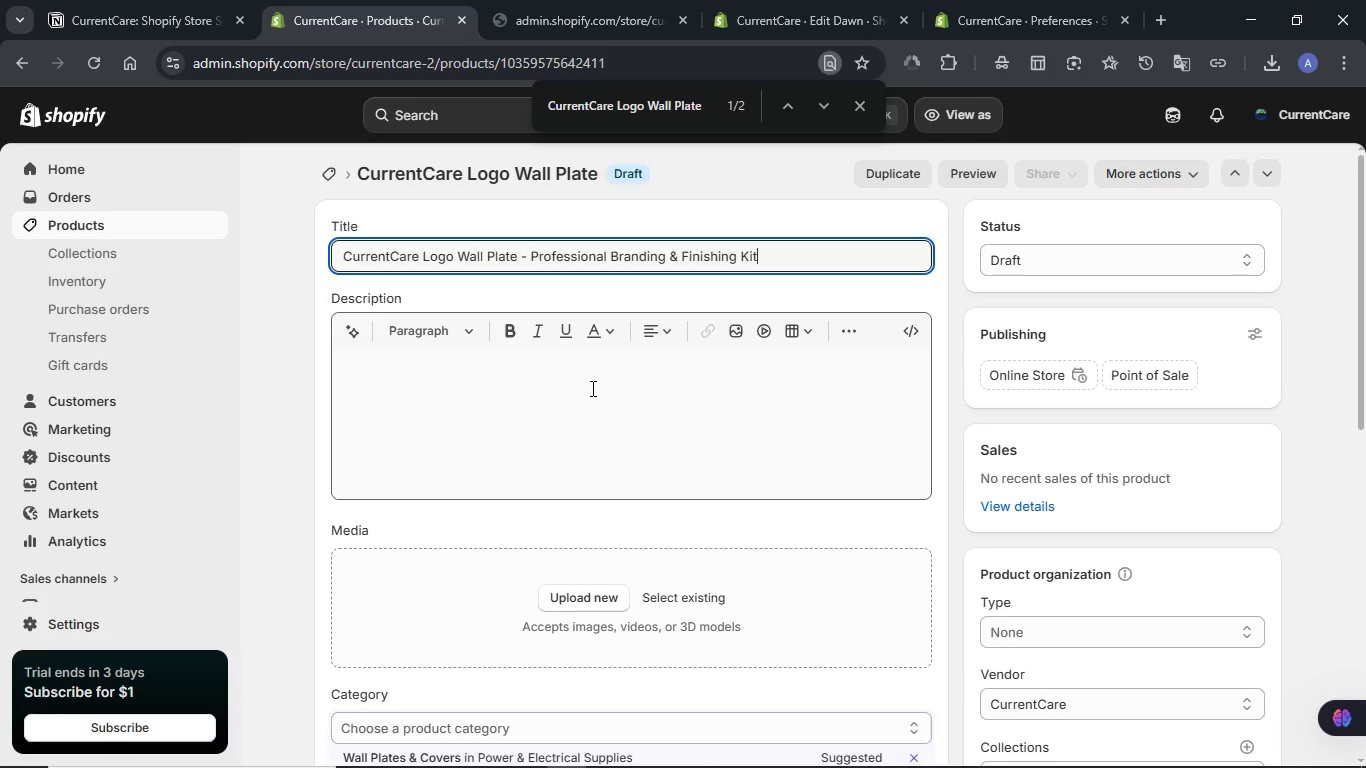 
left_click([591, 388])
 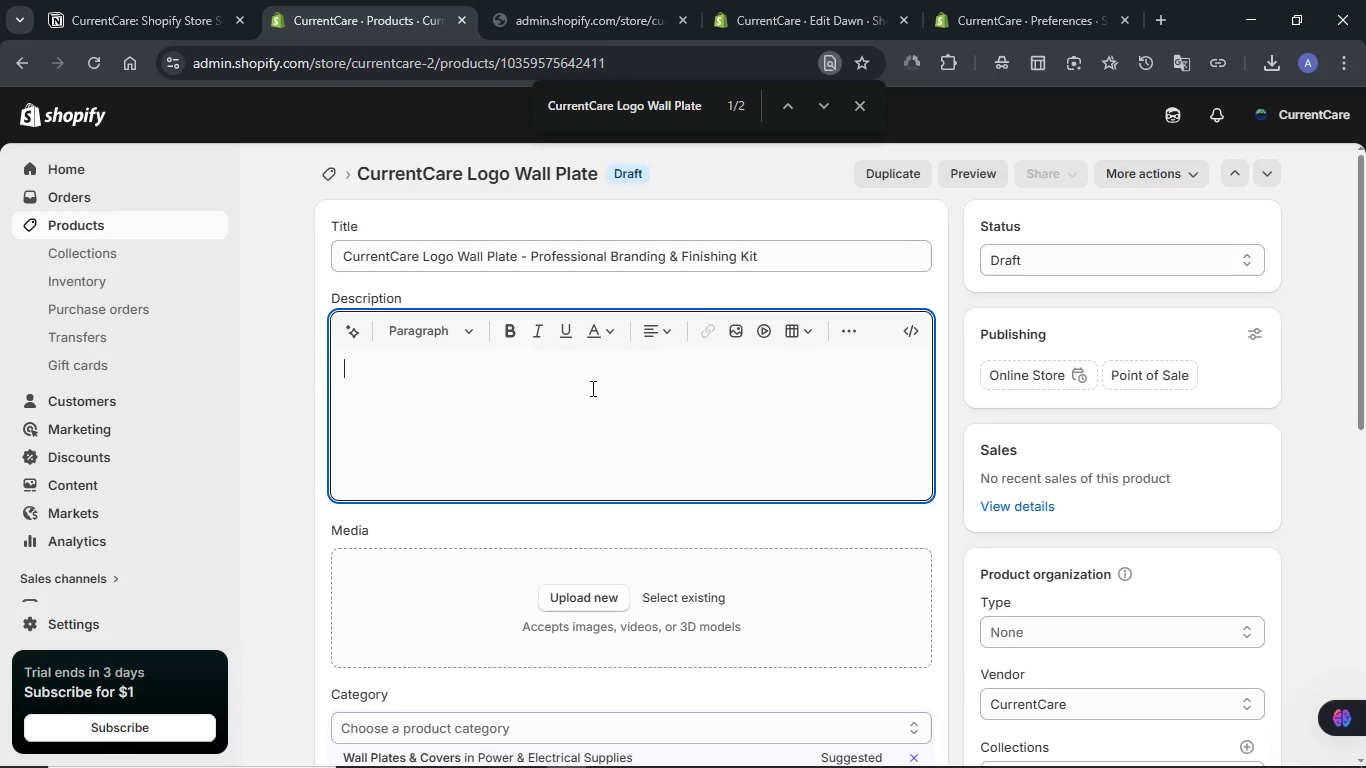 
key(Meta+V)
 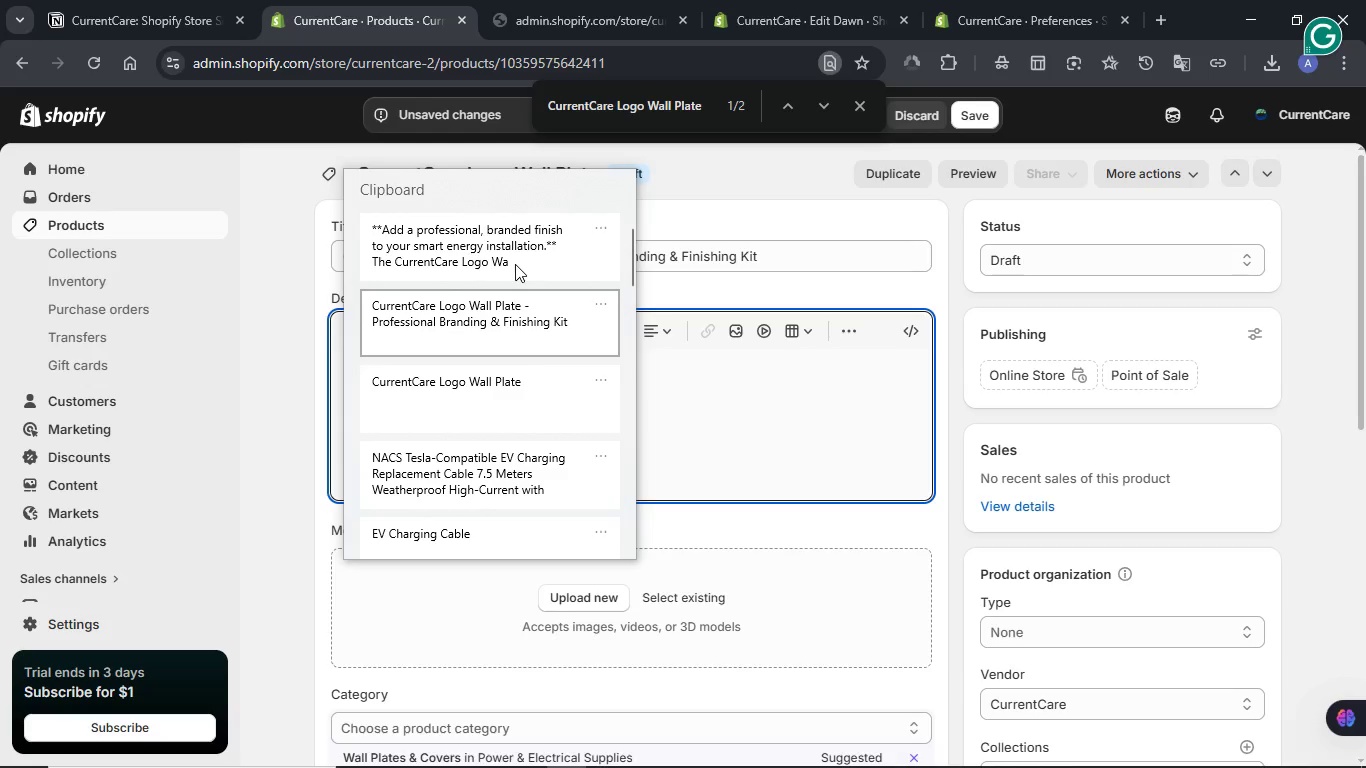 
left_click([515, 264])
 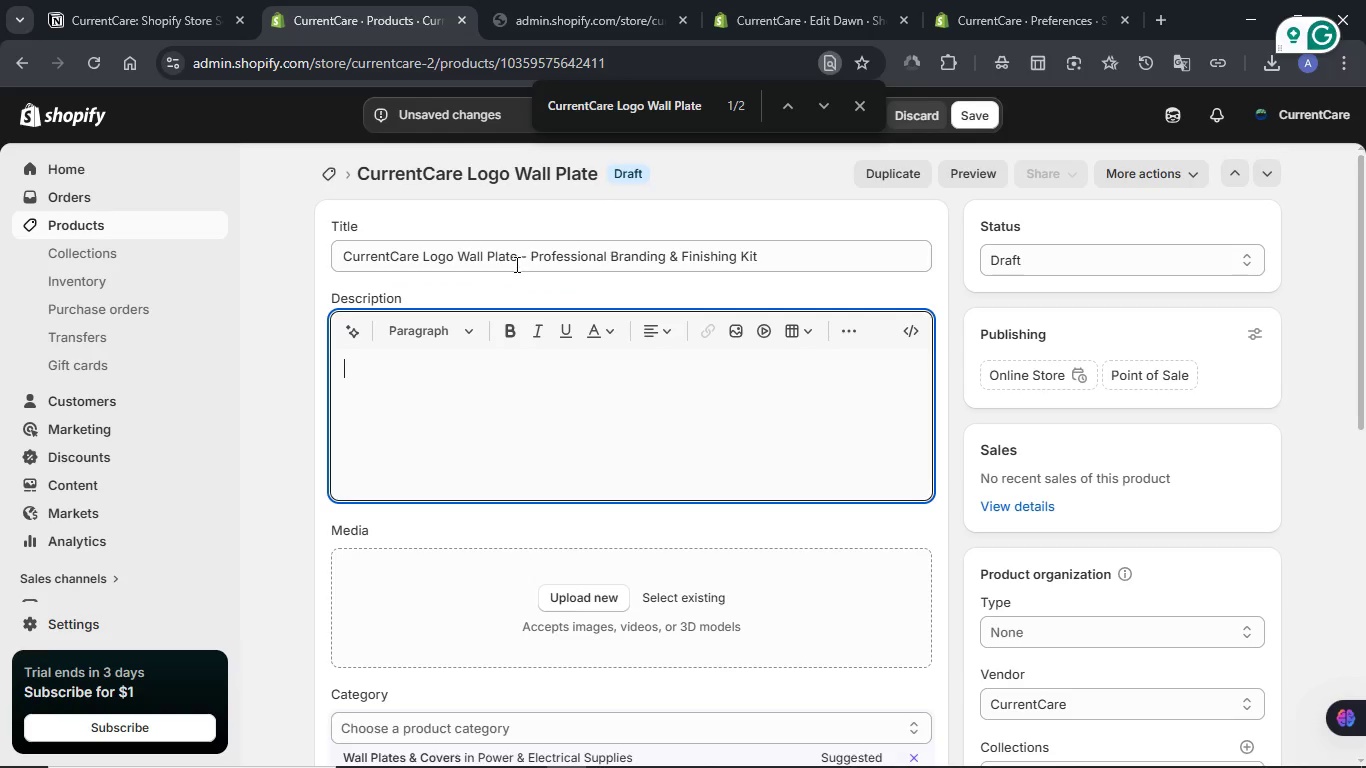 
key(Control+ControlLeft)
 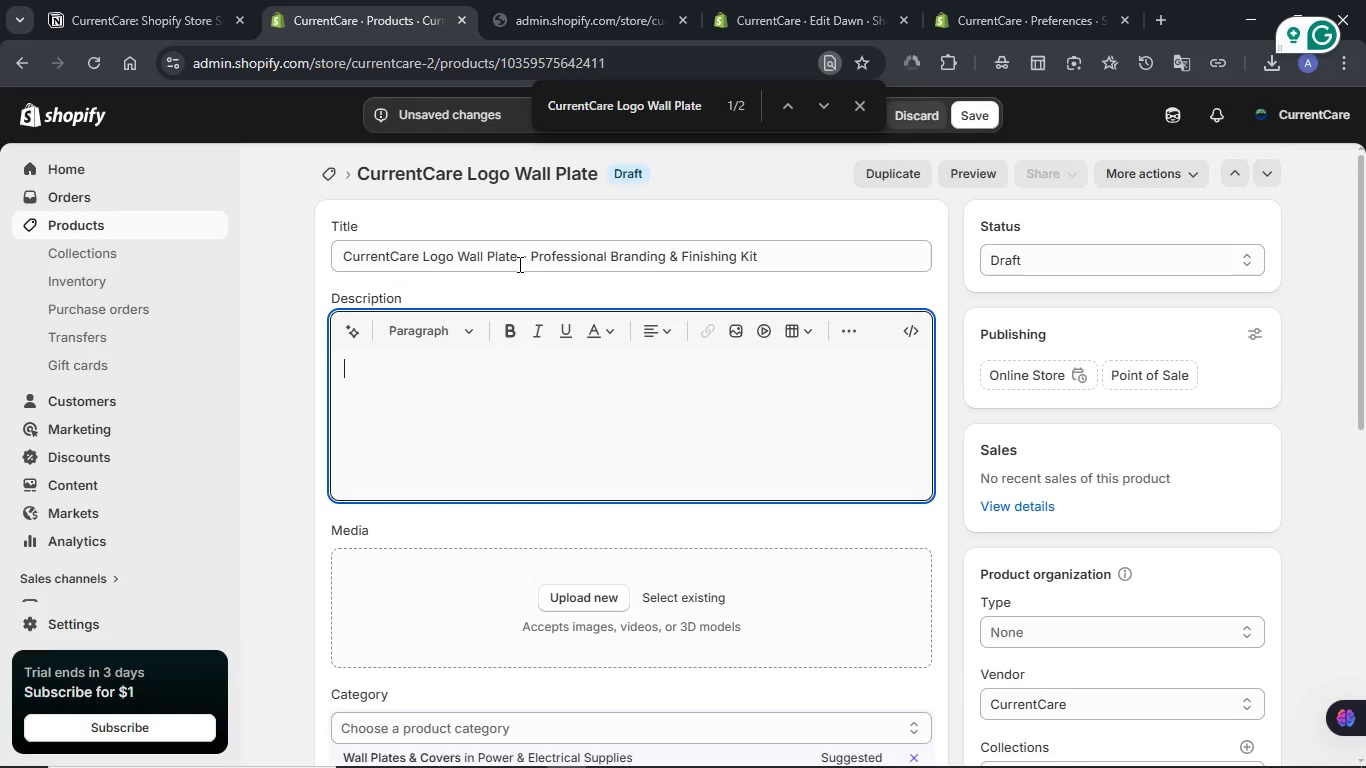 
scroll: coordinate [691, 450], scroll_direction: up, amount: 5.0
 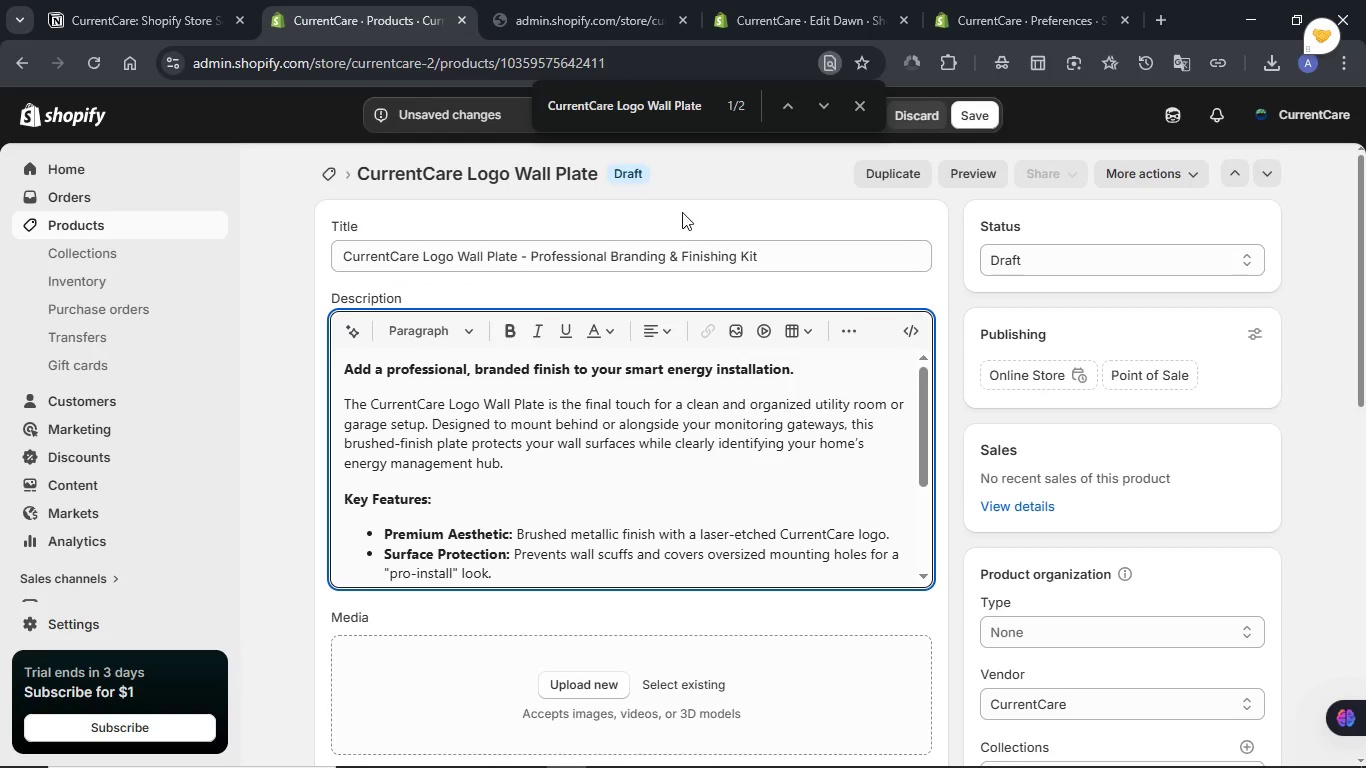 
scroll: coordinate [665, 267], scroll_direction: down, amount: 6.0
 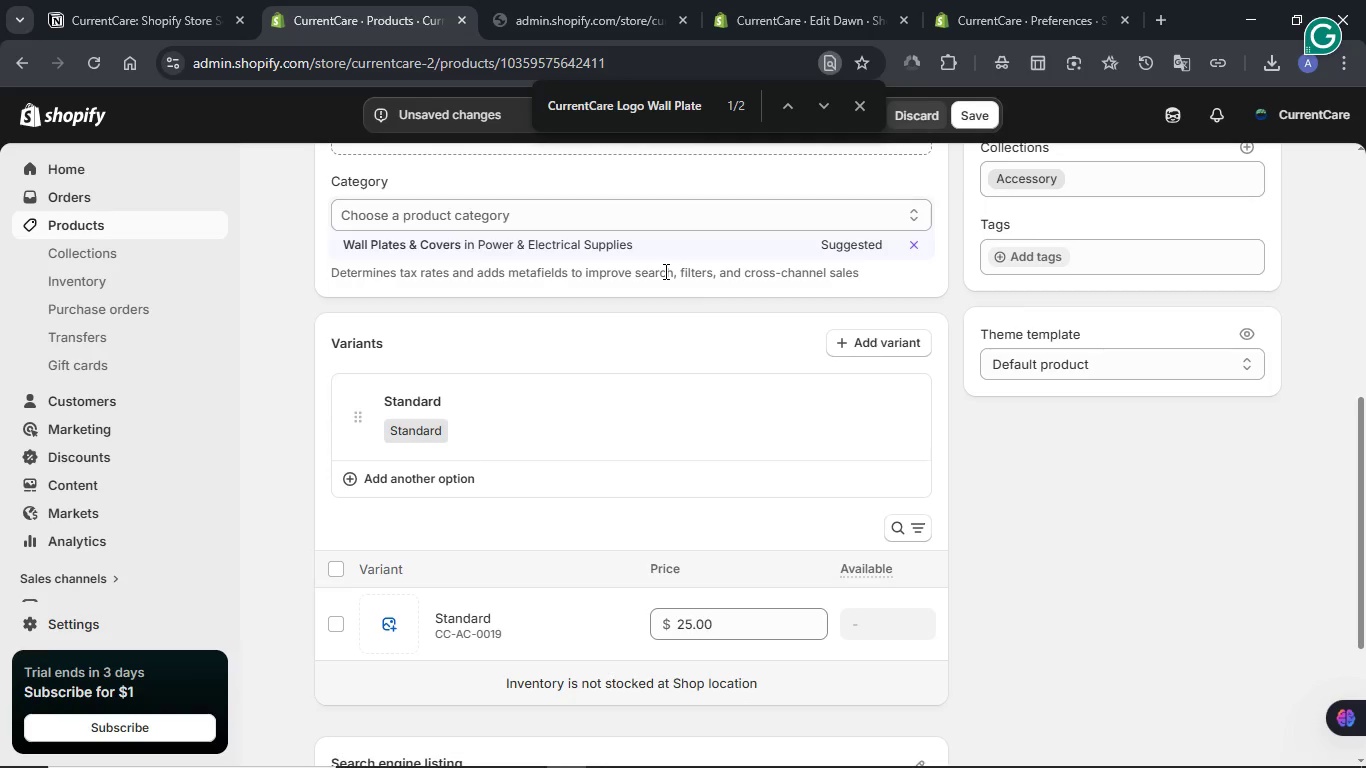 
scroll: coordinate [664, 271], scroll_direction: up, amount: 2.0
 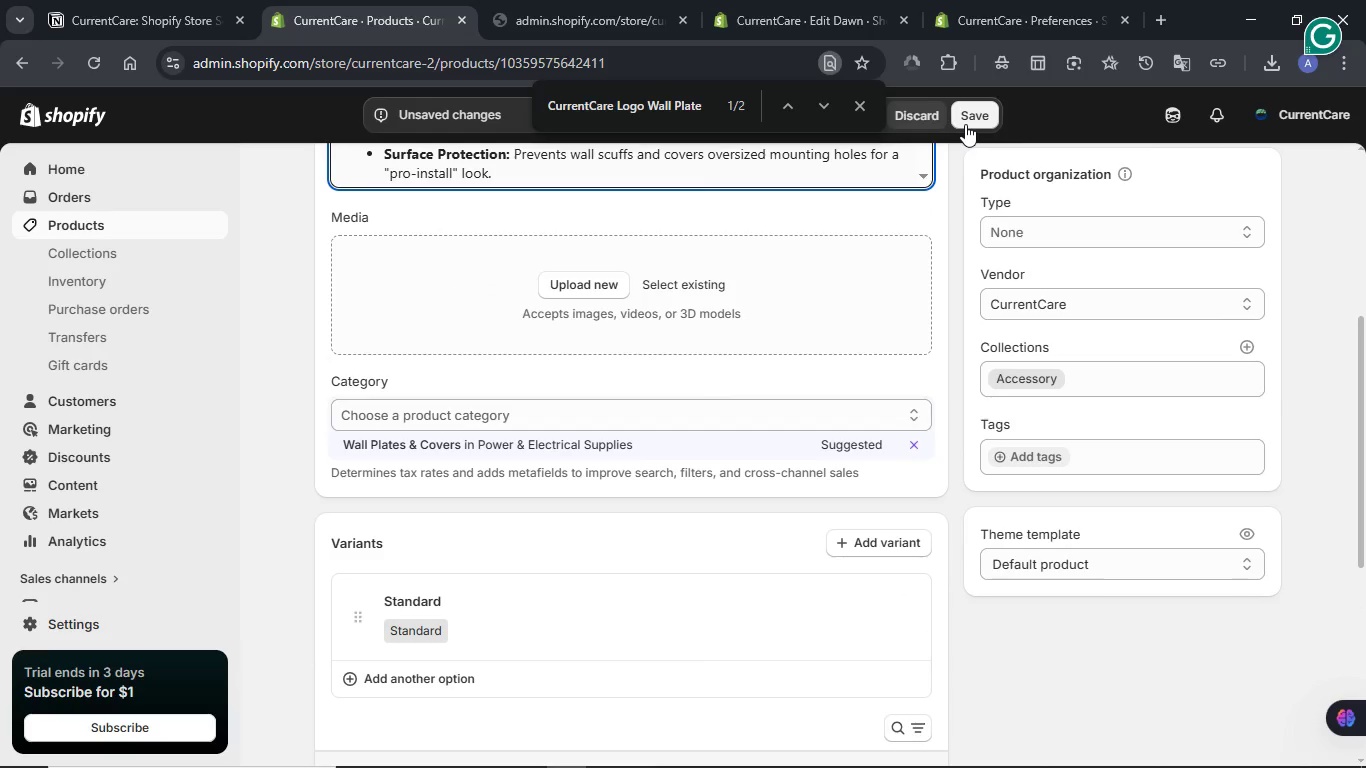 
left_click([965, 124])
 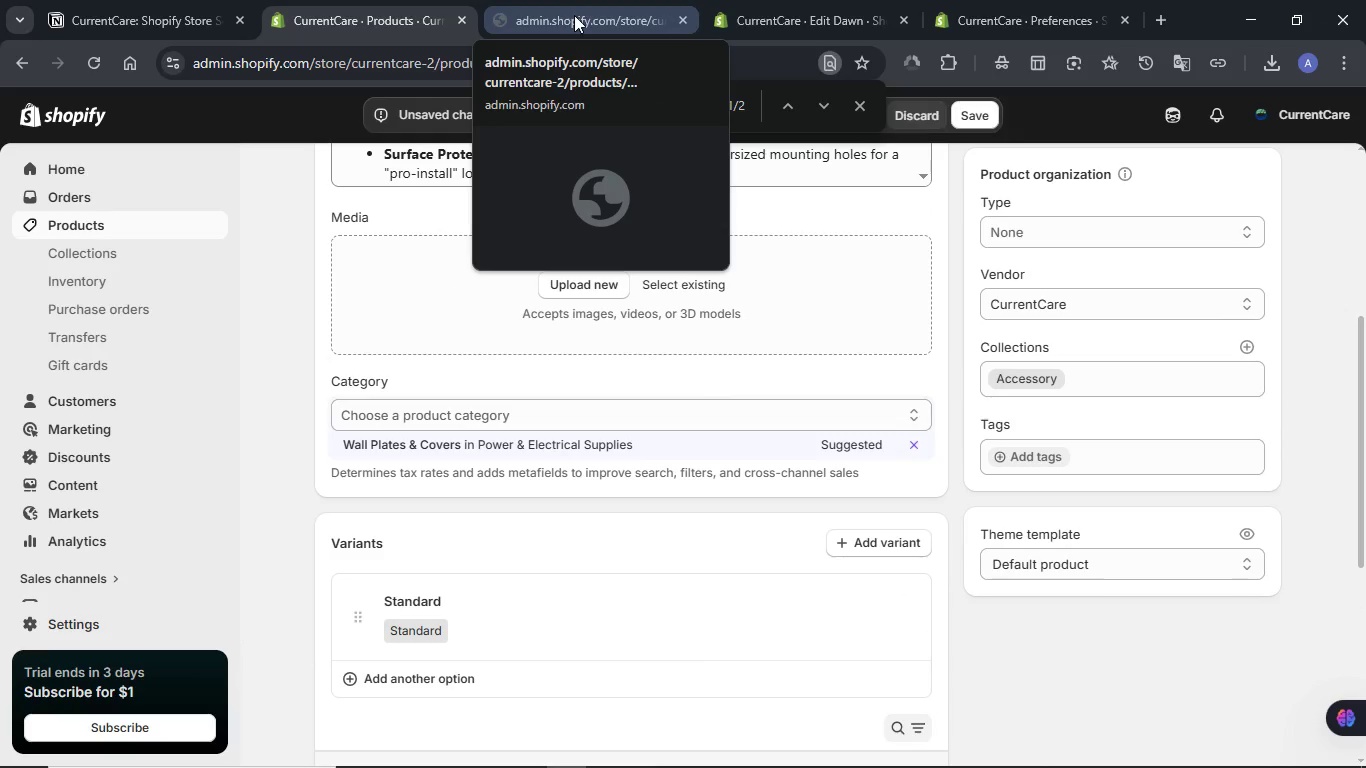 
left_click([574, 0])
 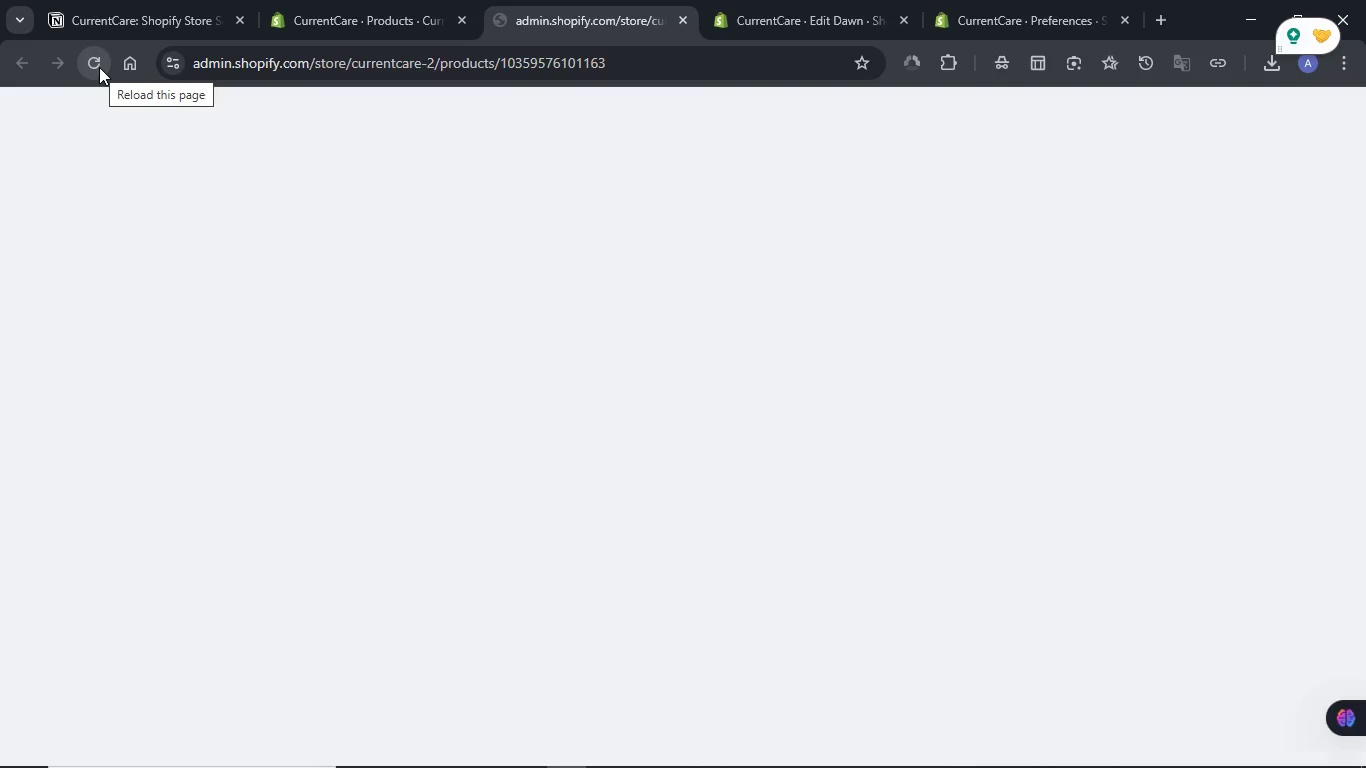 
left_click([99, 67])
 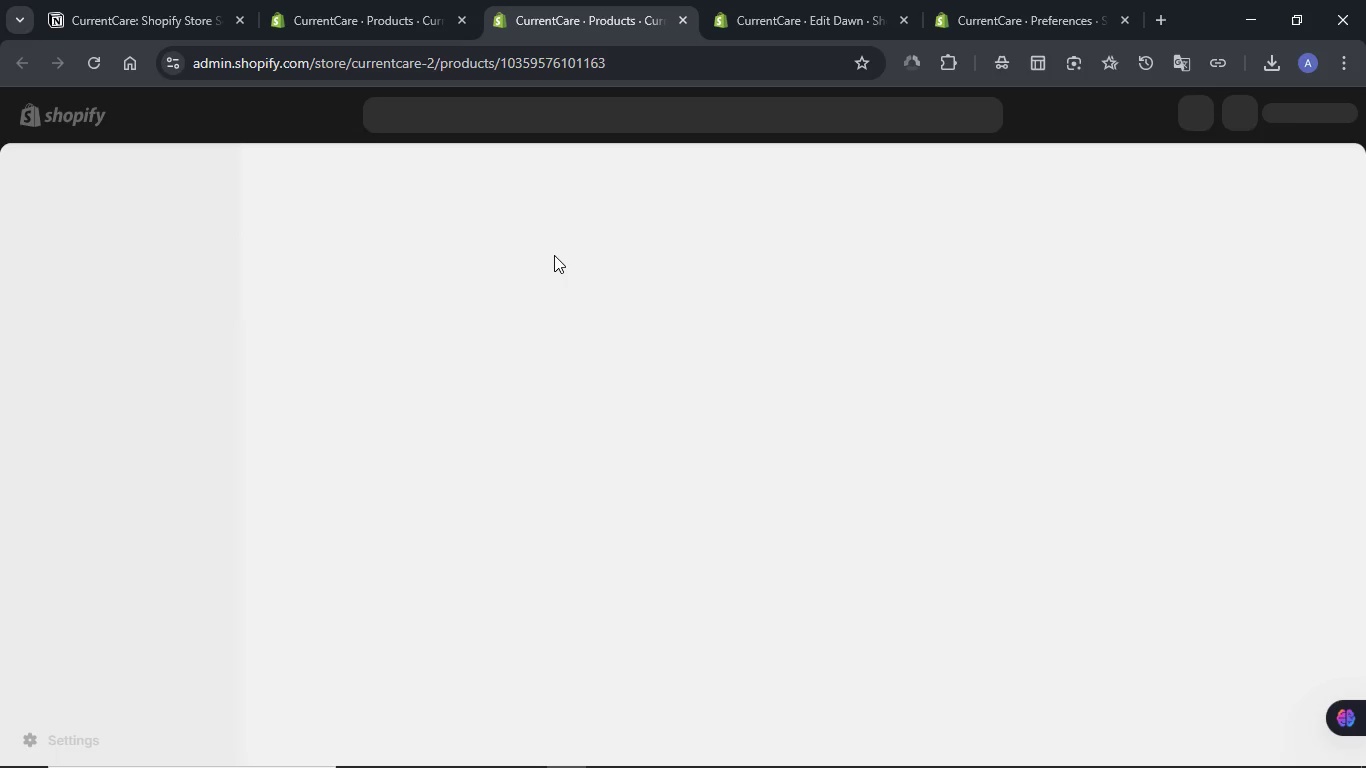 
wait(15.14)
 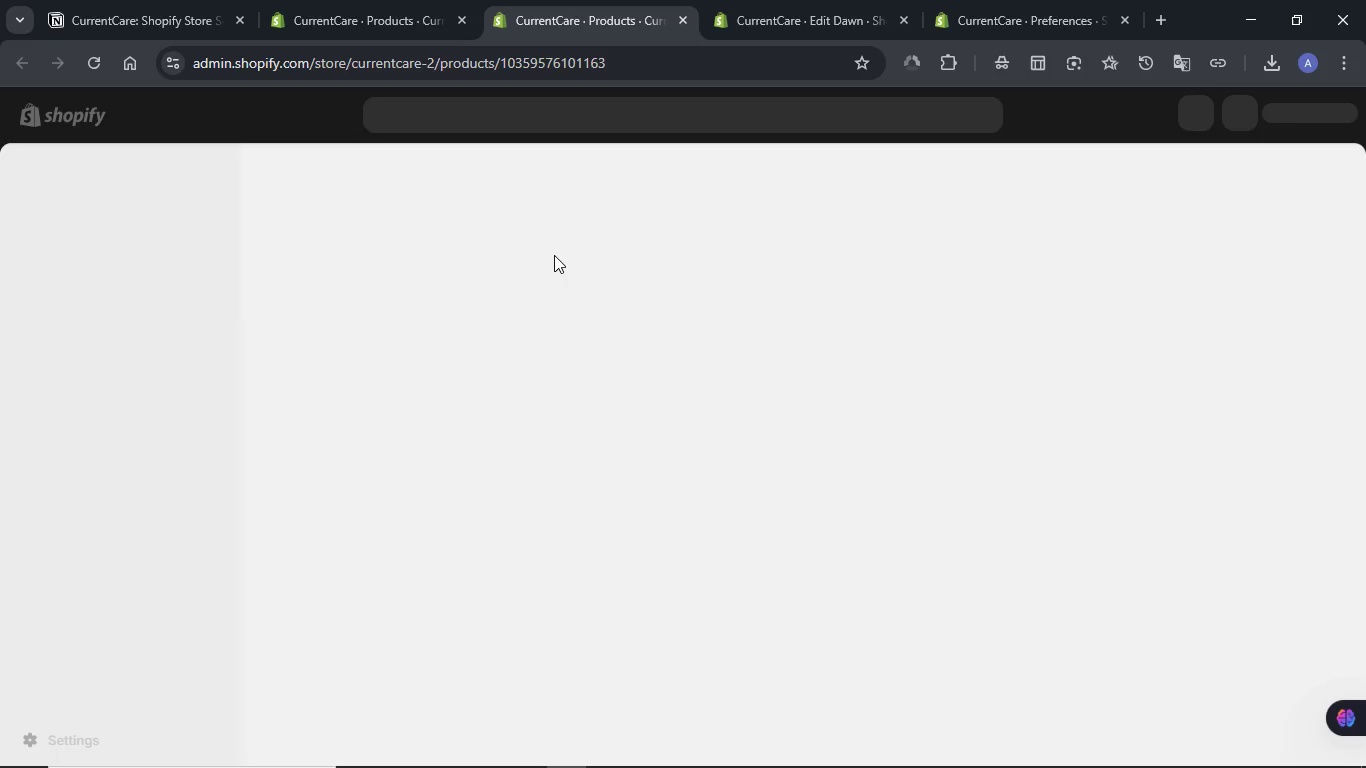 
scroll: coordinate [554, 255], scroll_direction: down, amount: 3.0
 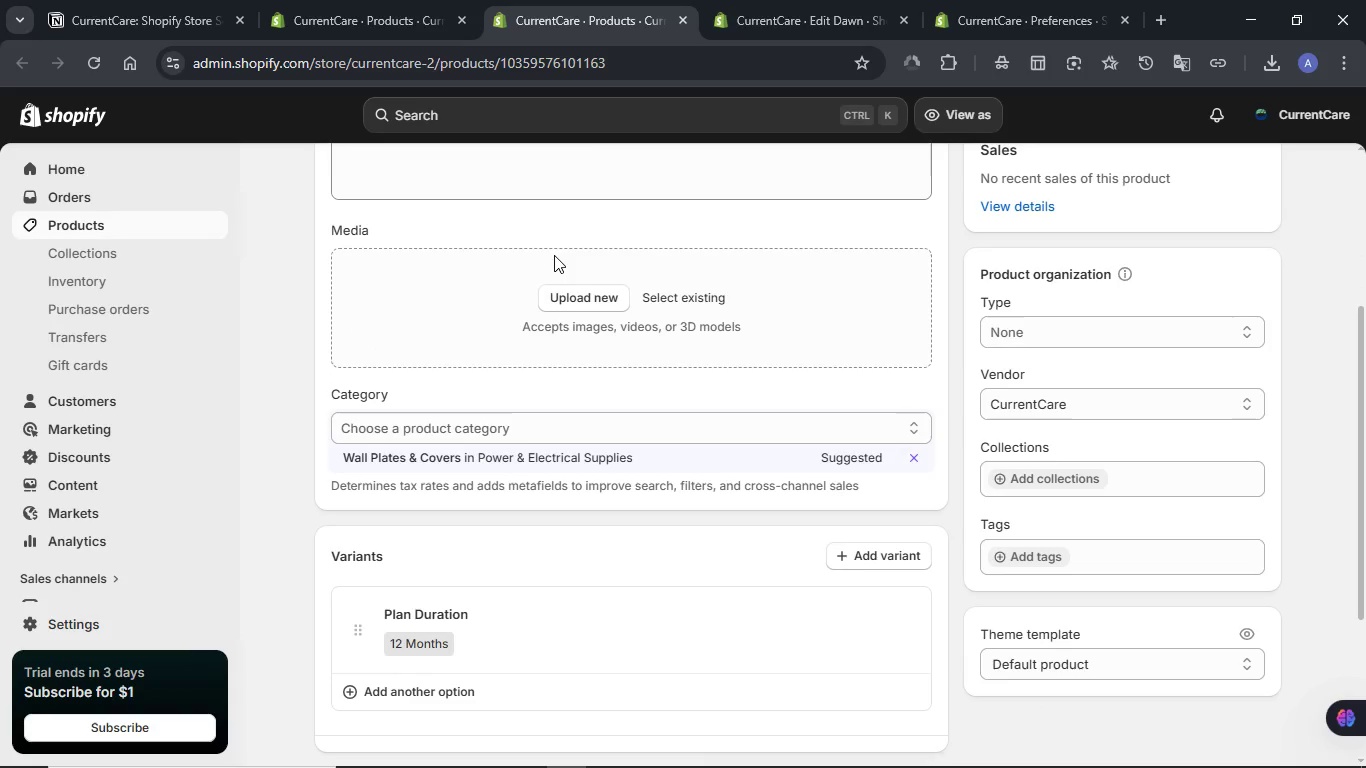 
scroll: coordinate [554, 255], scroll_direction: up, amount: 2.0
 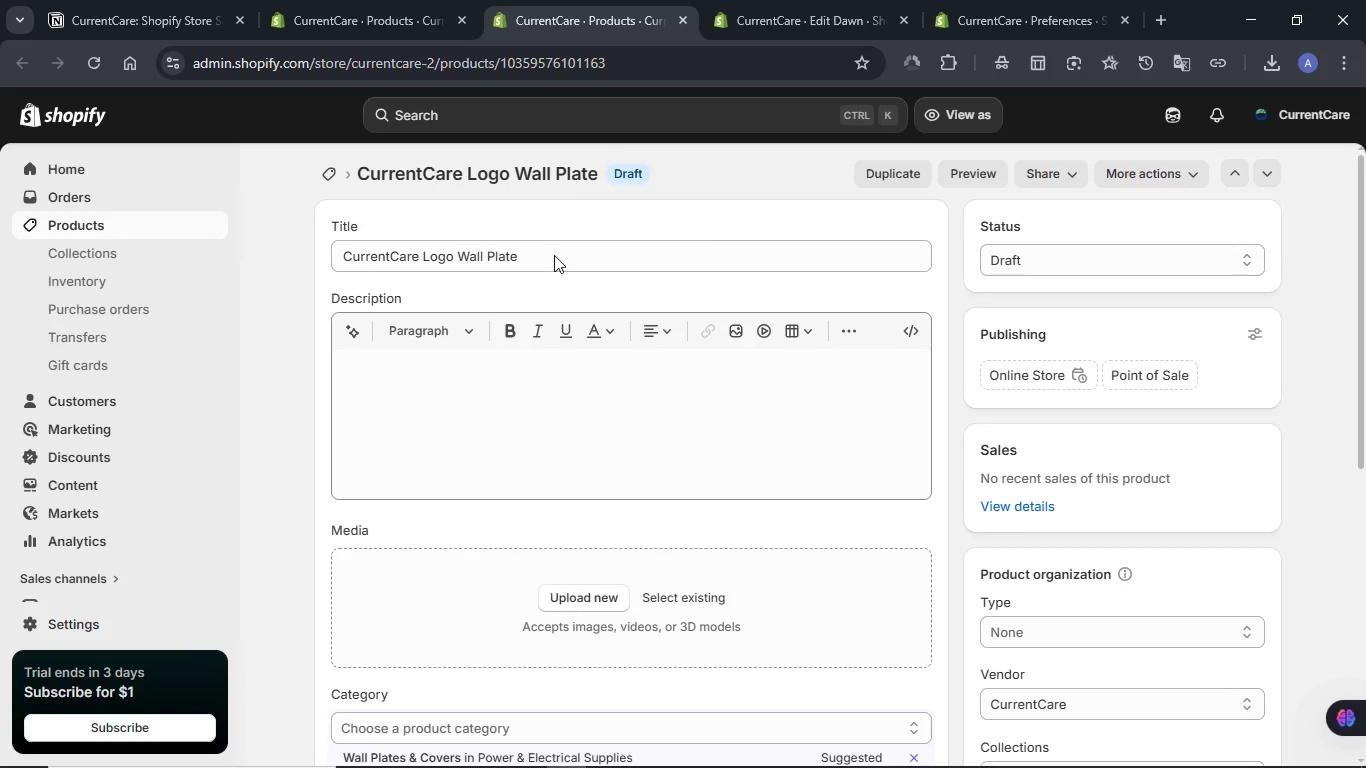 
mouse_move([684, 53])
 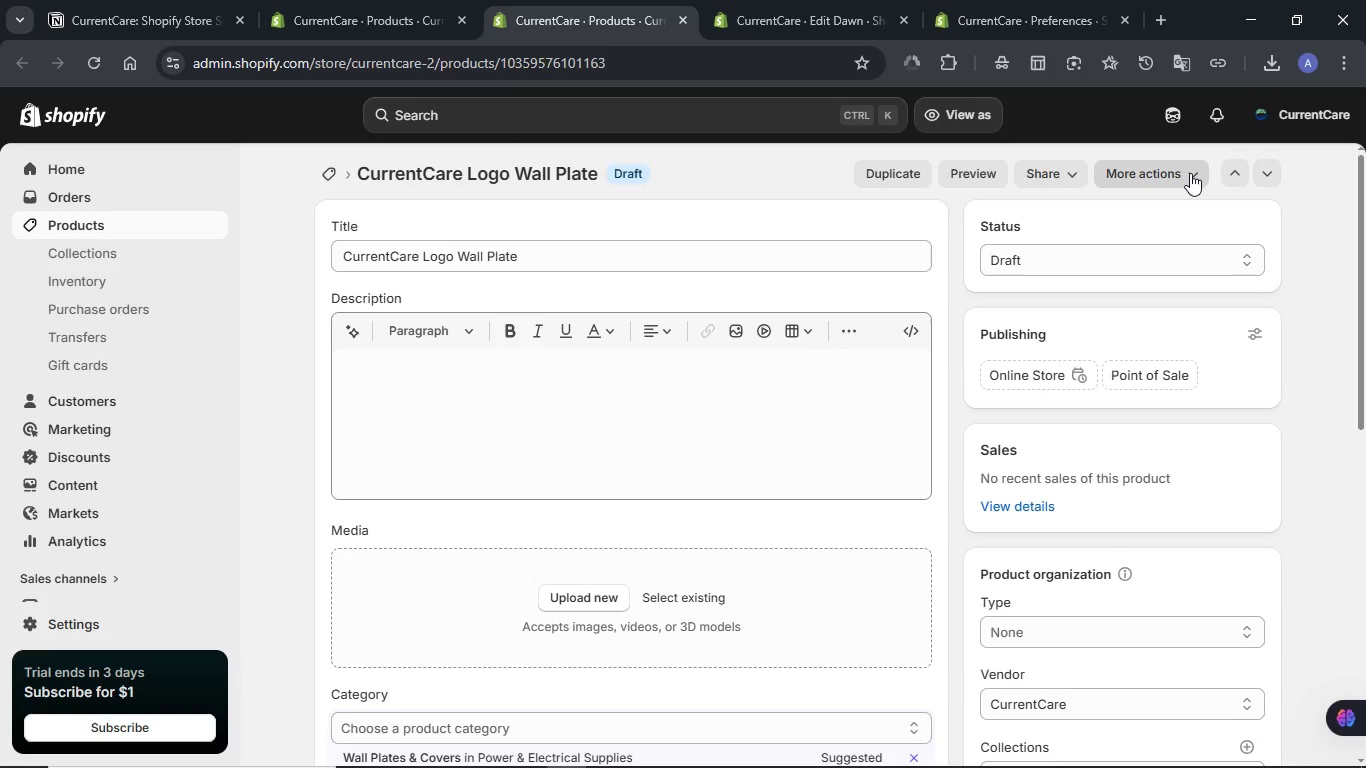 
left_click([1190, 173])
 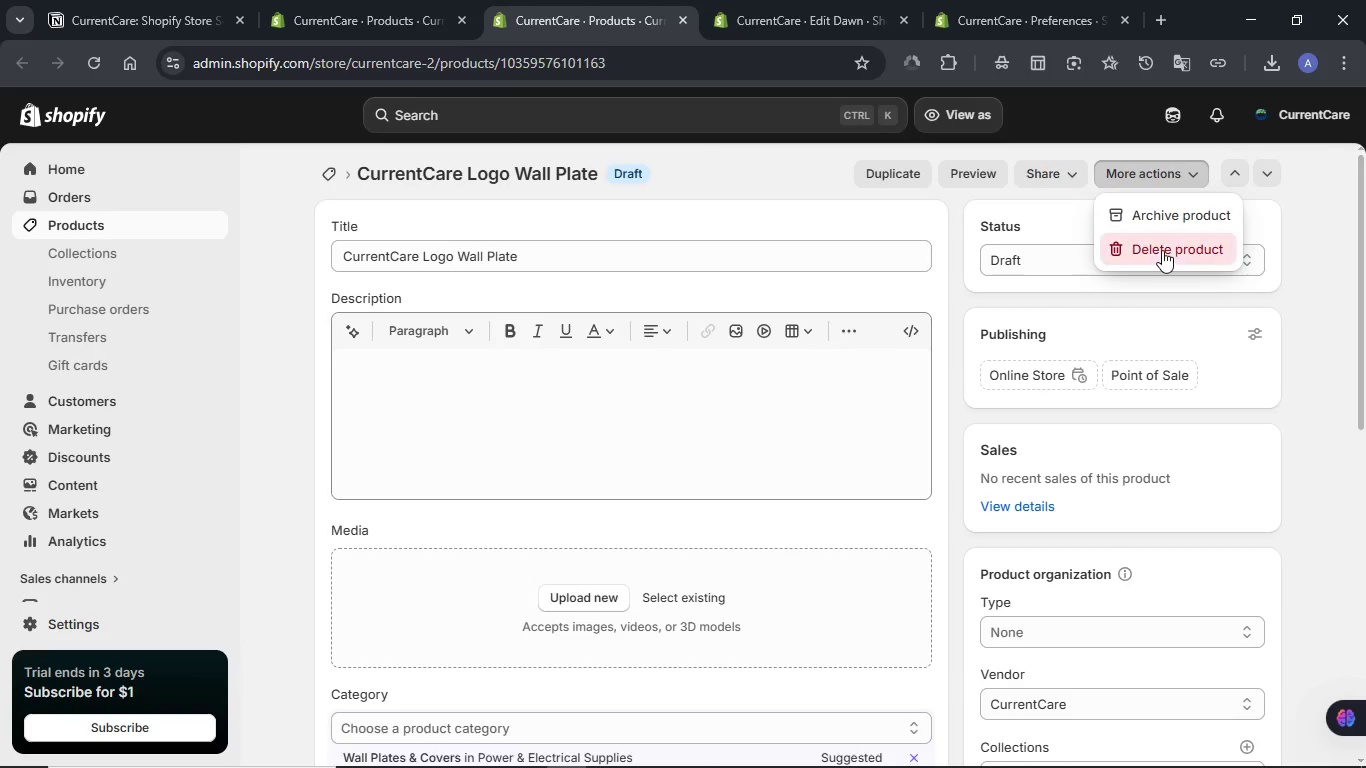 
left_click([1162, 250])
 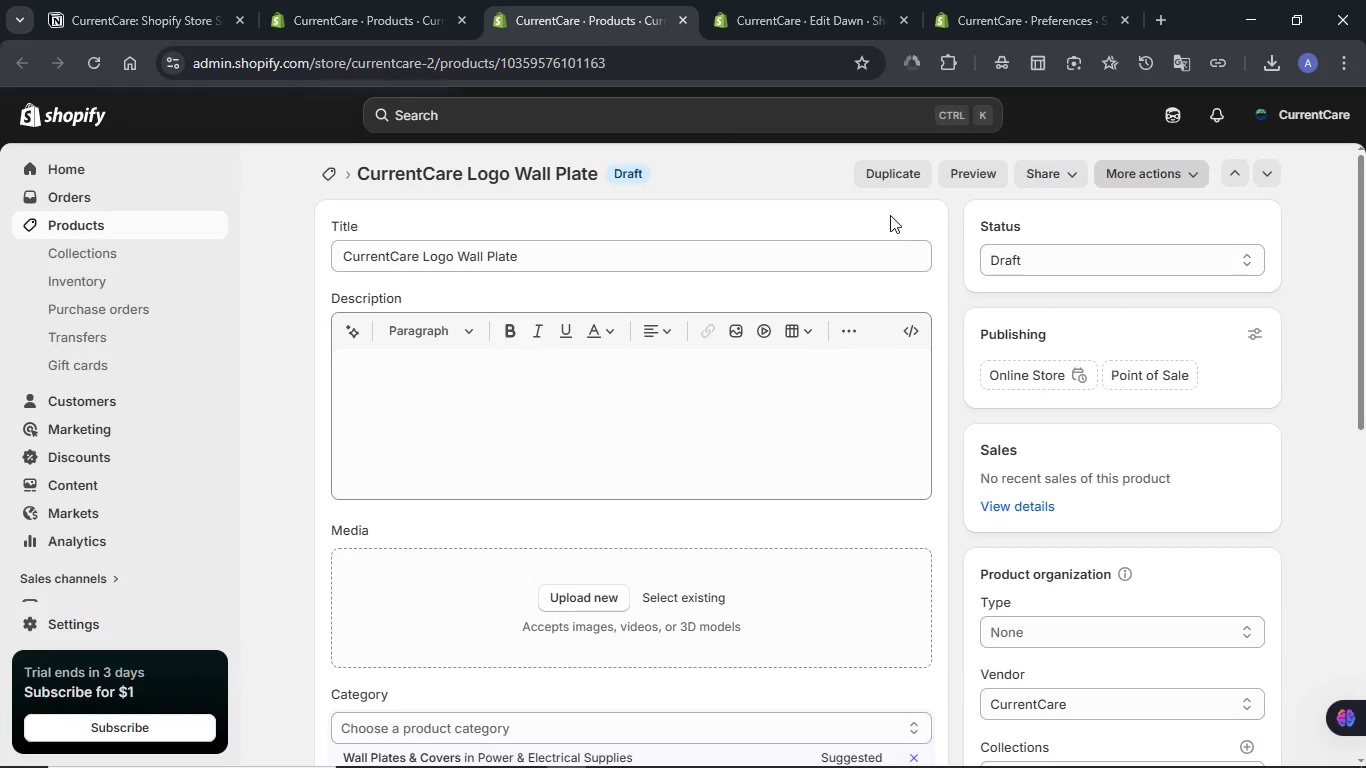 
mouse_move([921, 176])
 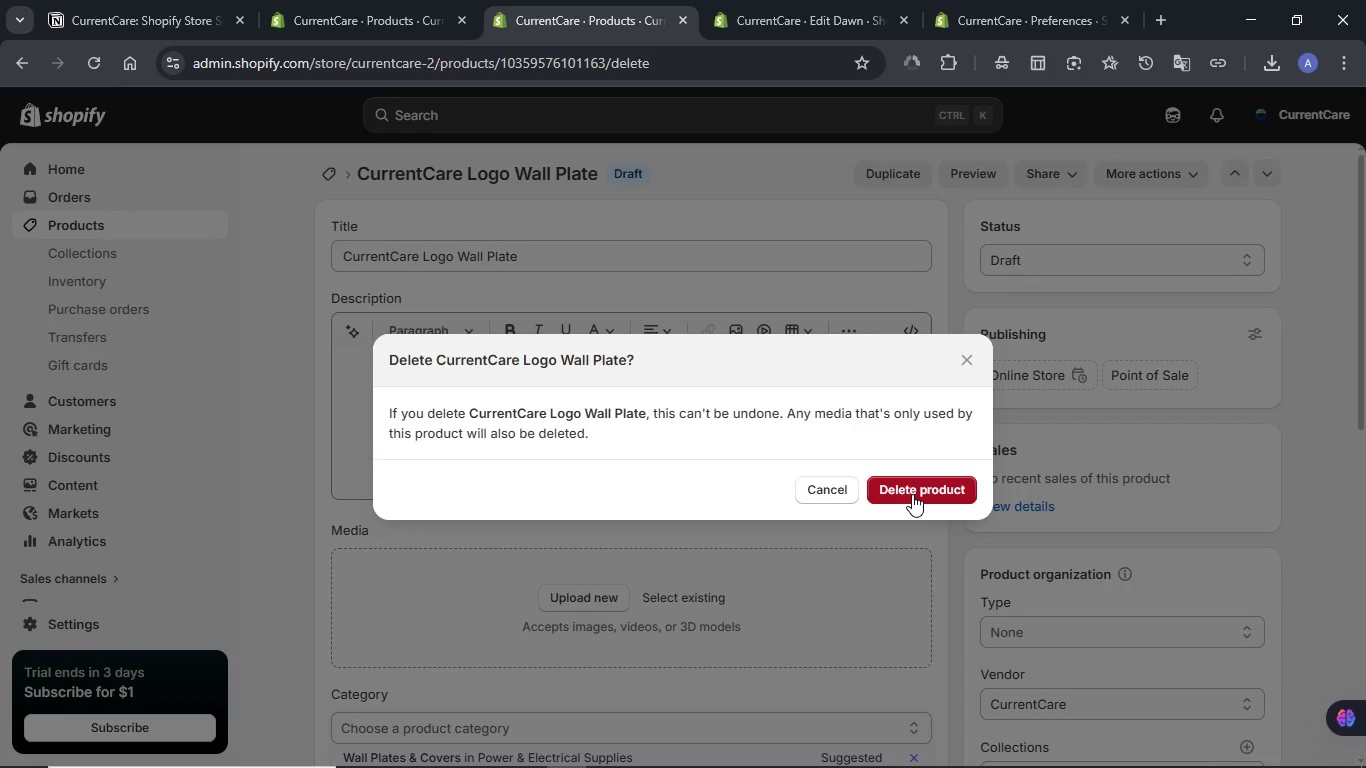 
left_click([912, 494])
 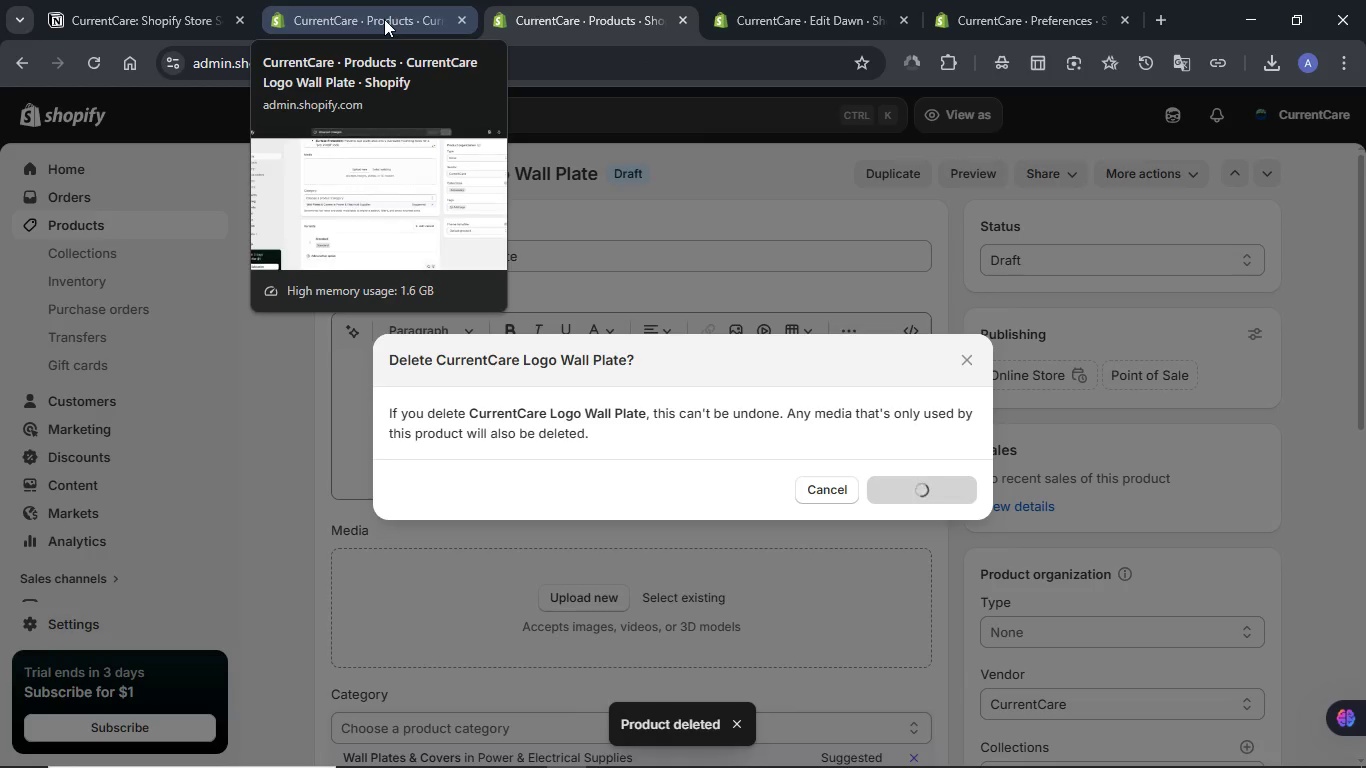 
wait(10.24)
 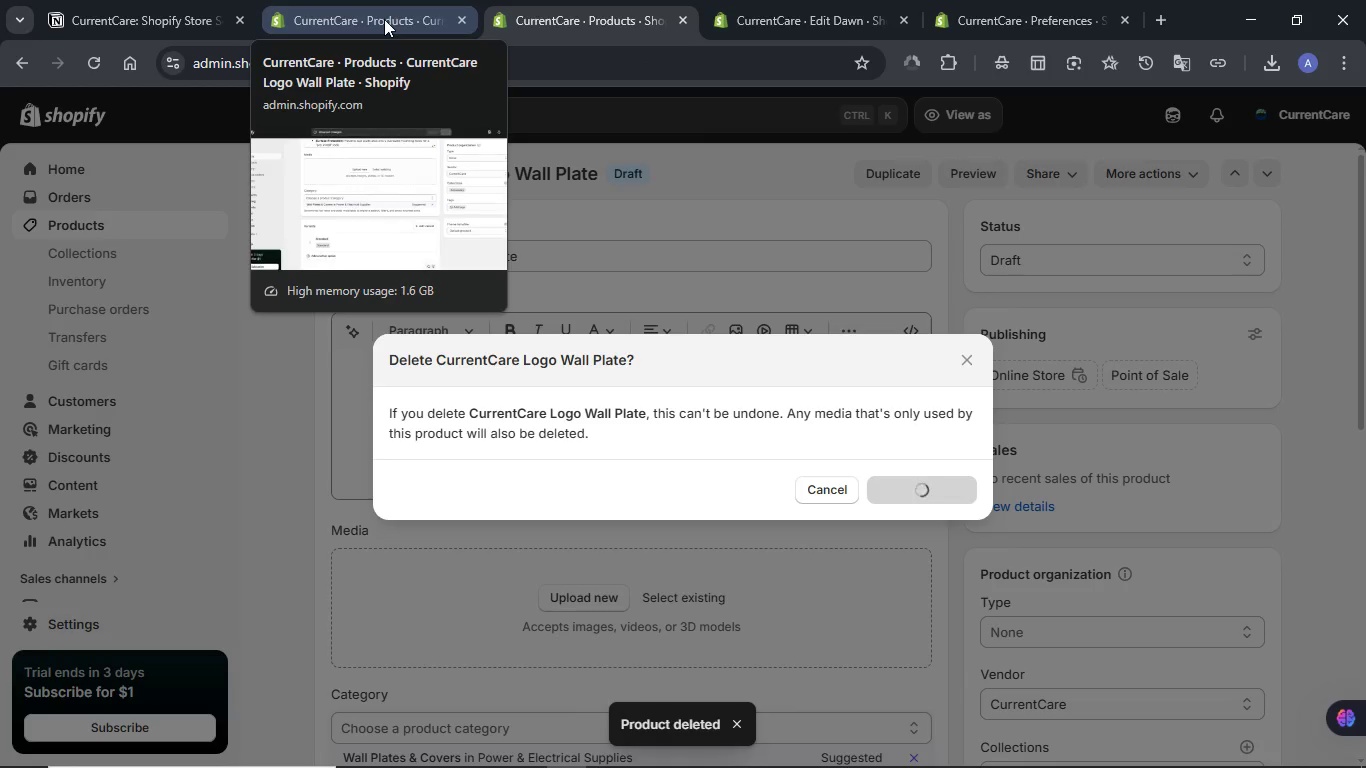 
left_click([347, 12])
 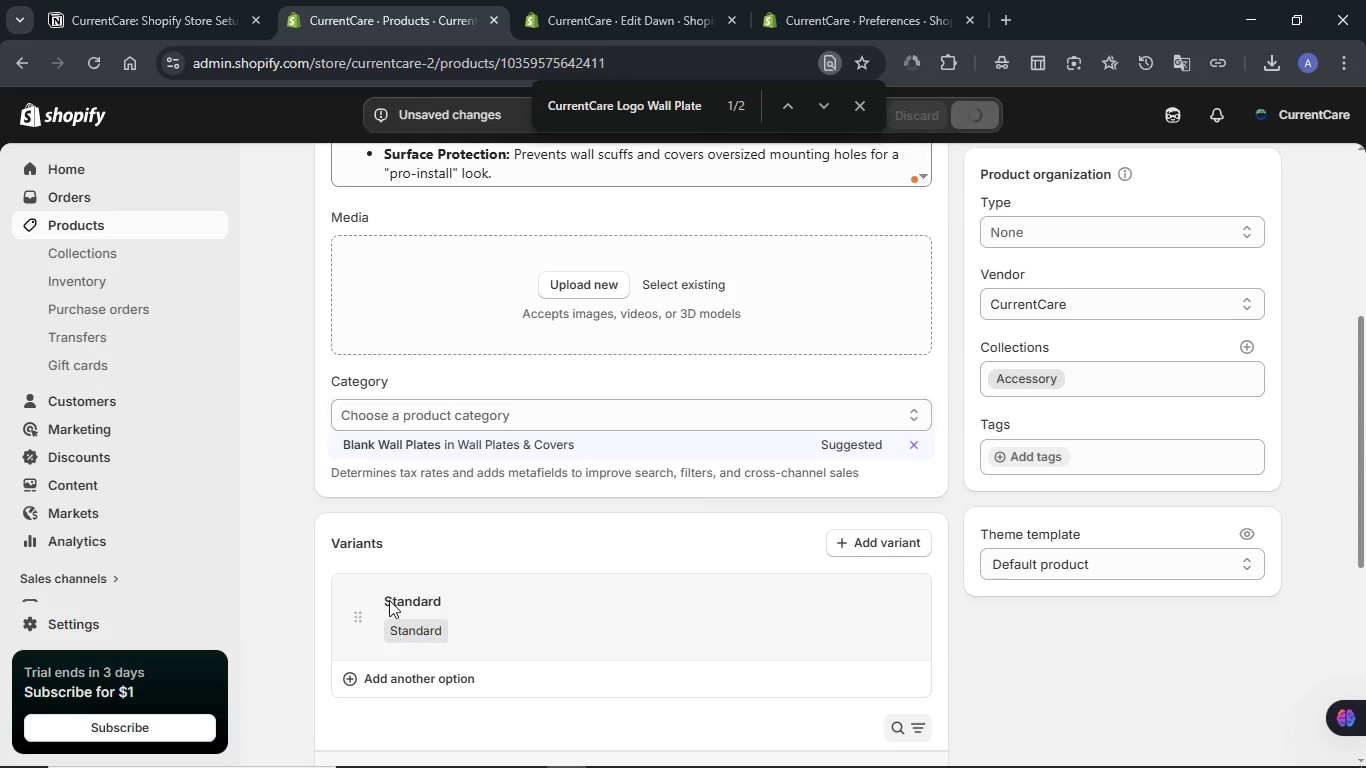 
scroll: coordinate [389, 599], scroll_direction: down, amount: 1.0
 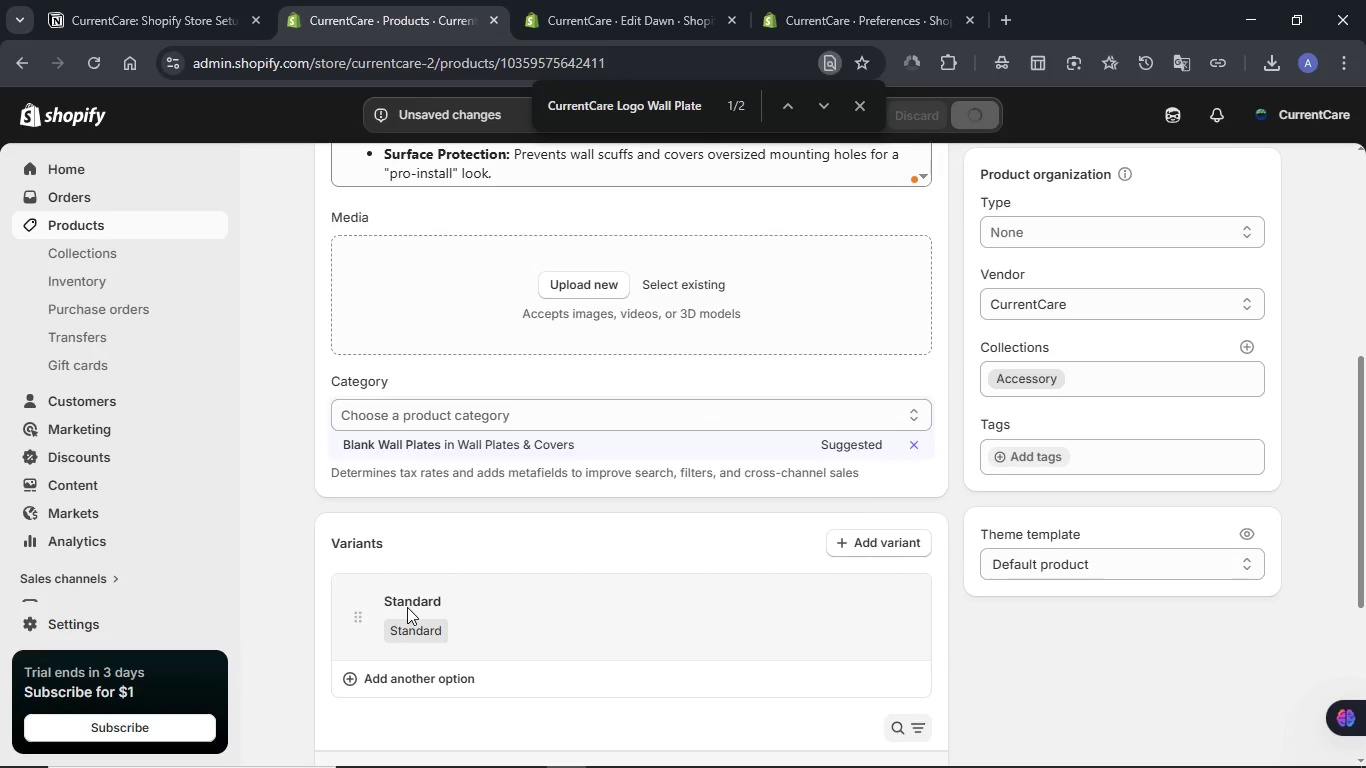 
left_click([407, 607])
 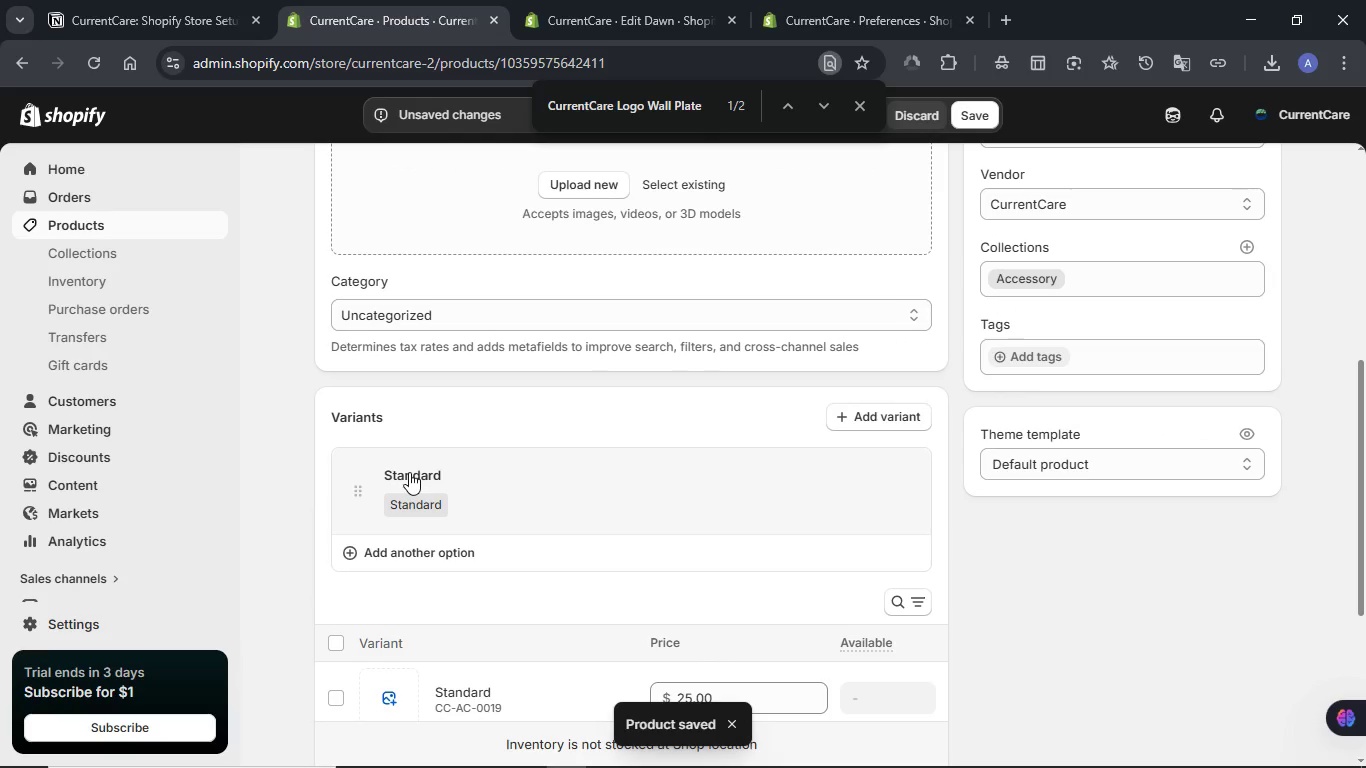 
wait(5.81)
 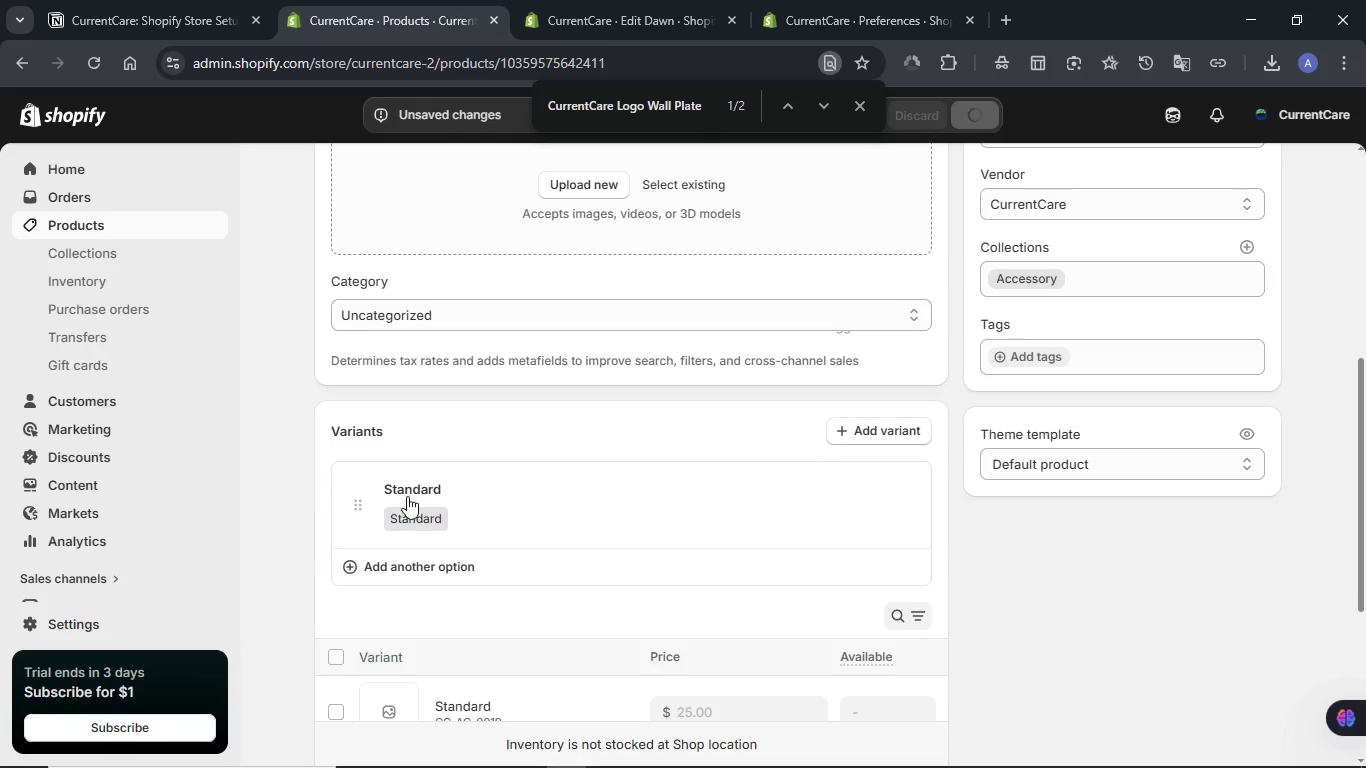 
left_click([409, 472])
 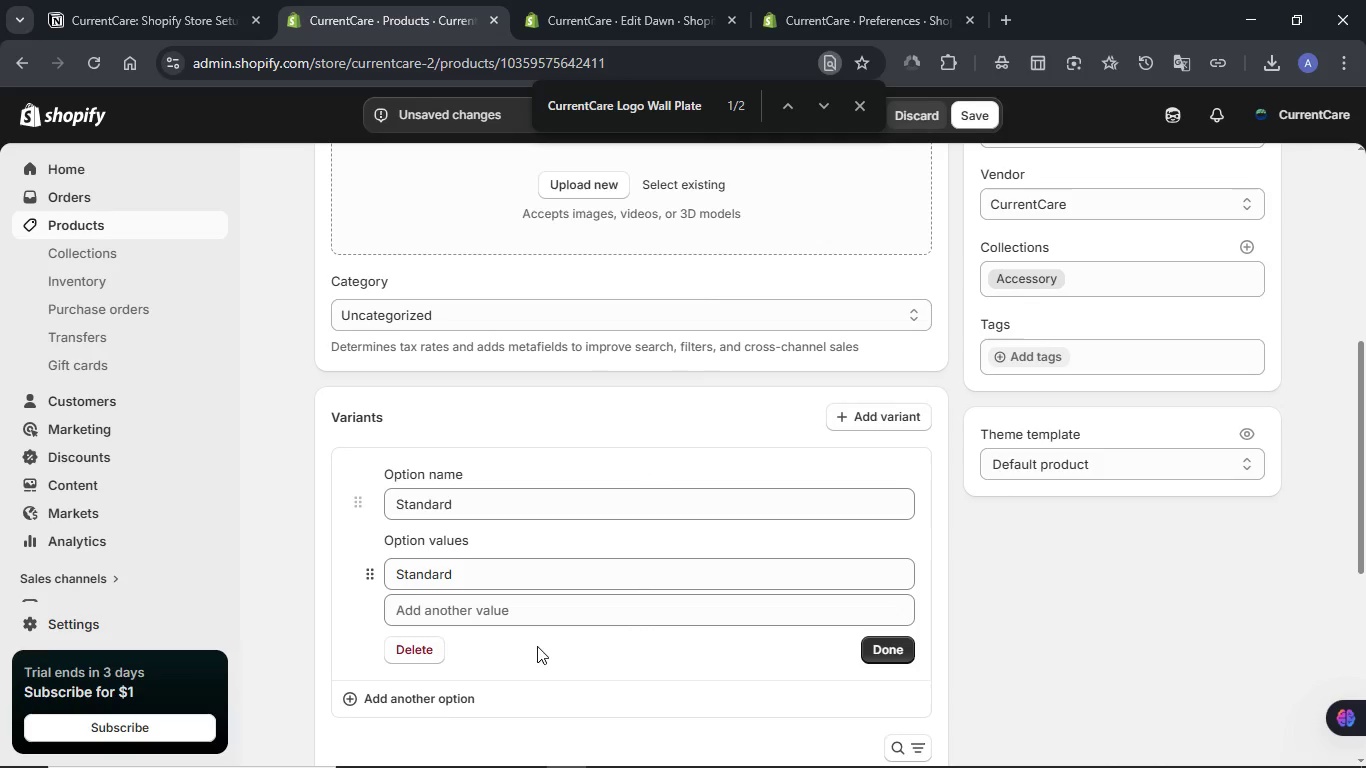 
left_click([431, 648])
 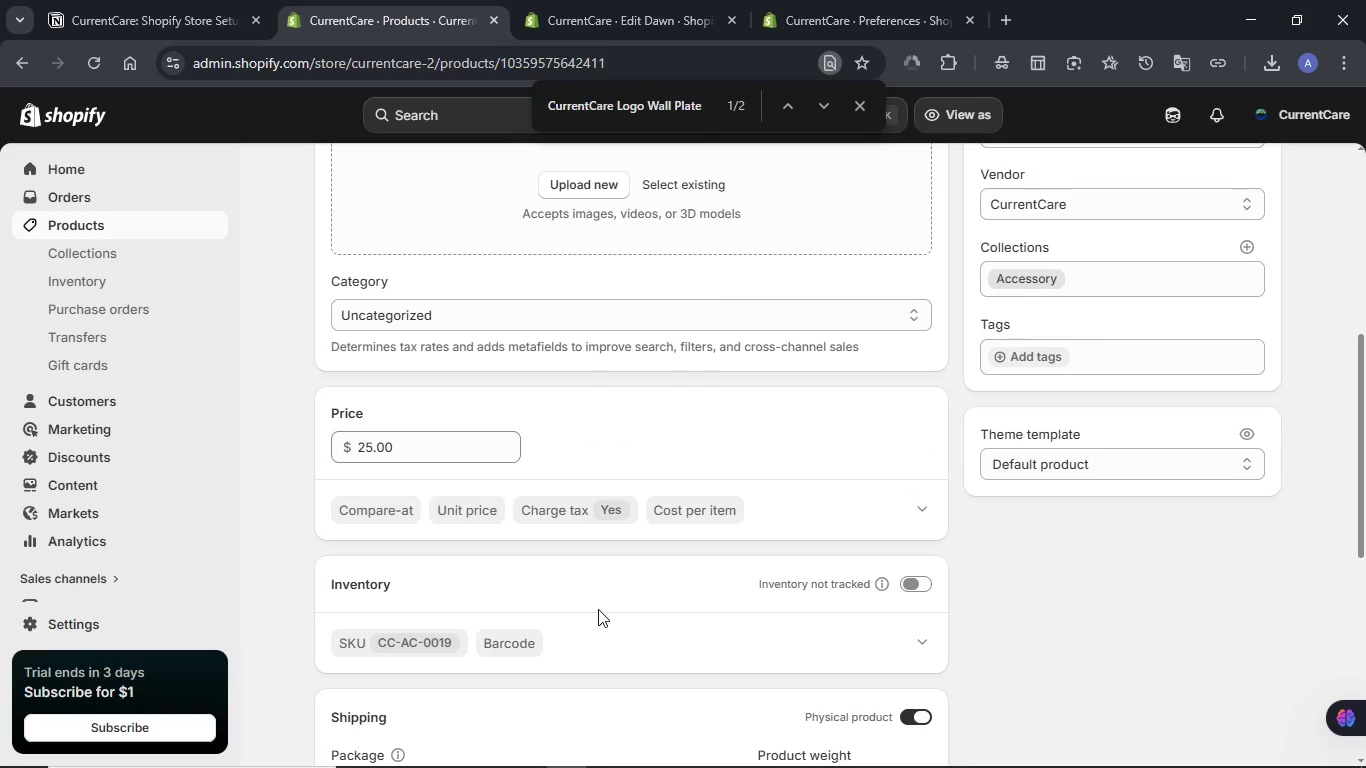 
scroll: coordinate [600, 607], scroll_direction: down, amount: 1.0
 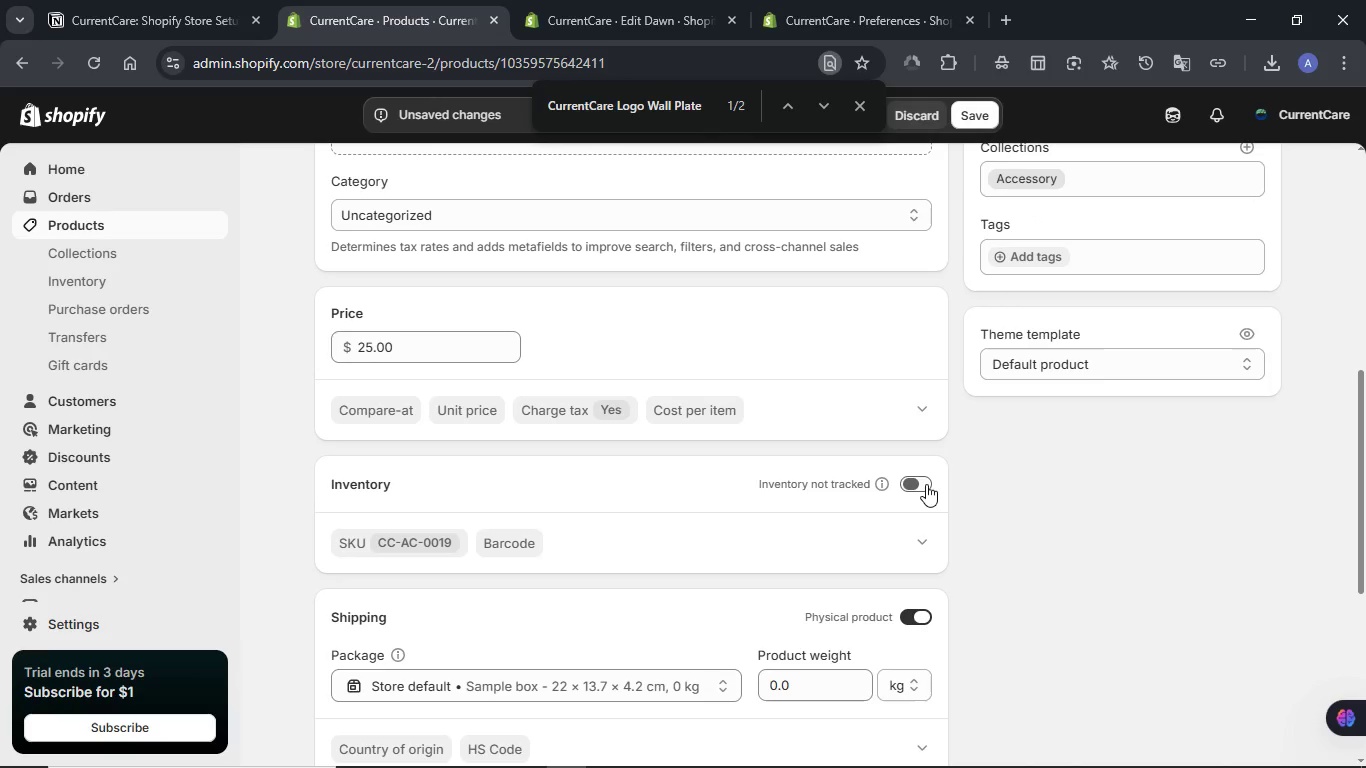 
left_click([926, 484])
 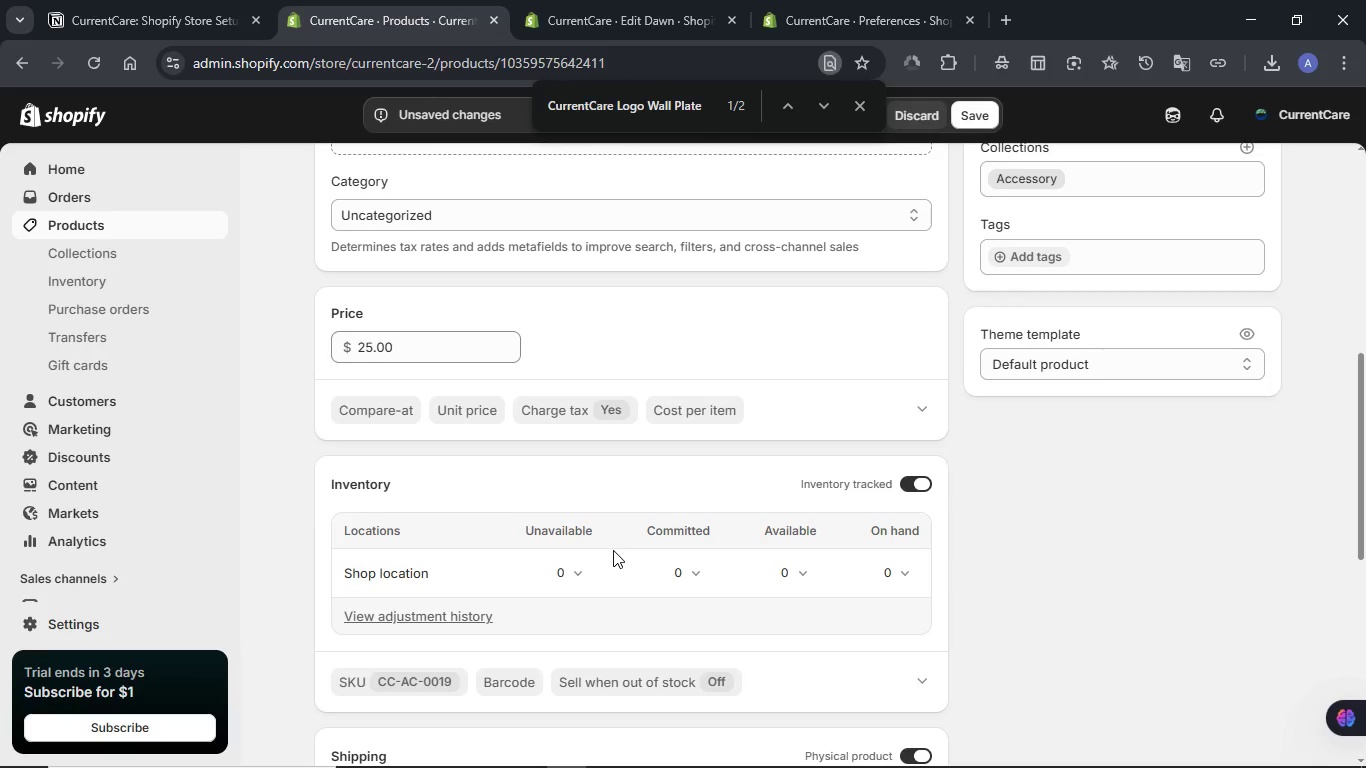 
scroll: coordinate [613, 550], scroll_direction: up, amount: 7.0
 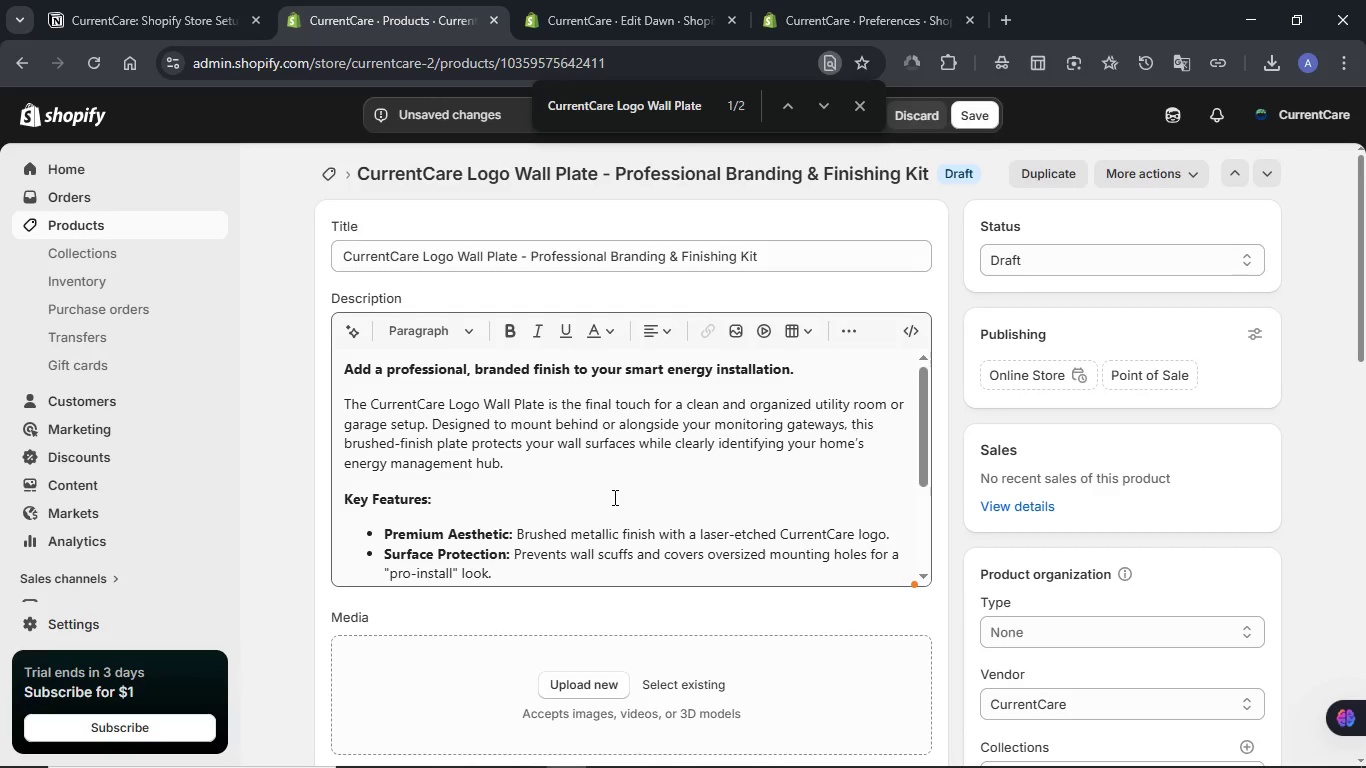 
scroll: coordinate [889, 529], scroll_direction: down, amount: 8.0
 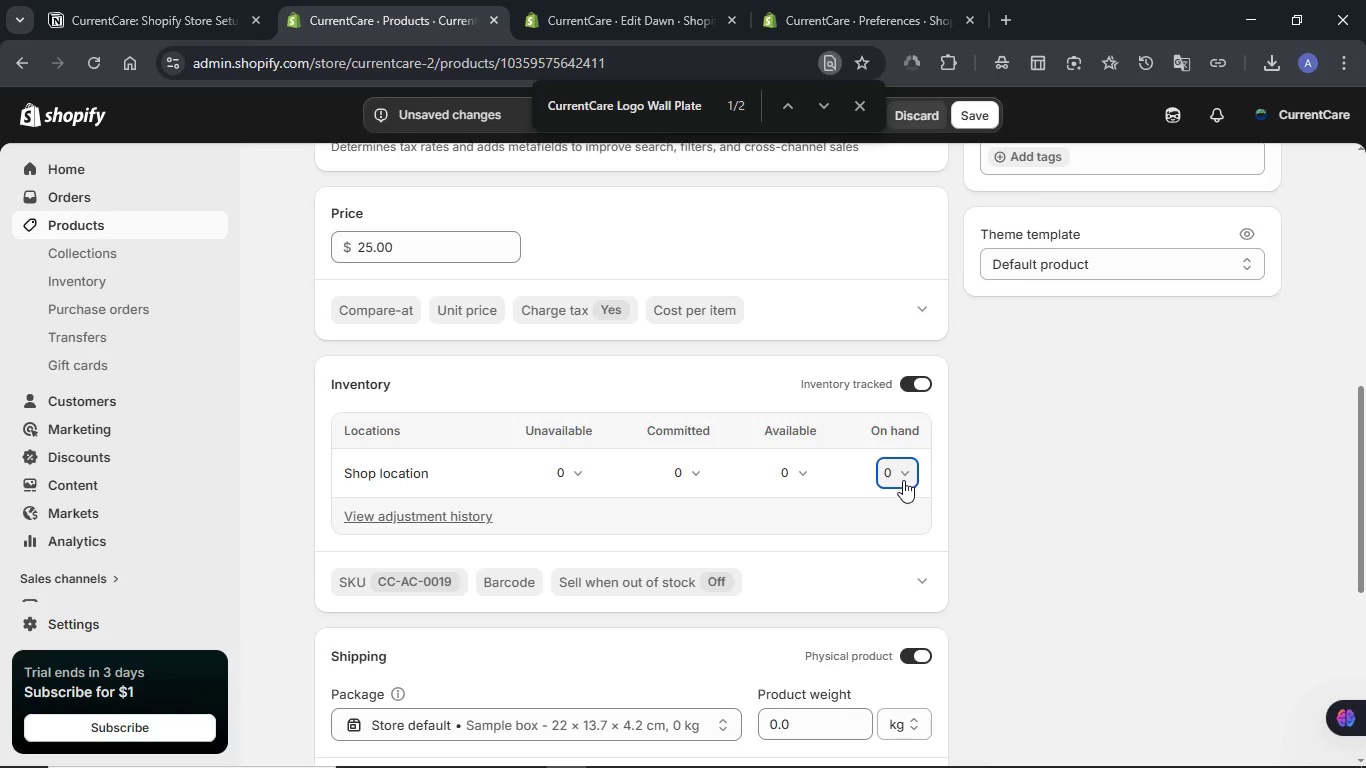 
left_click([903, 480])
 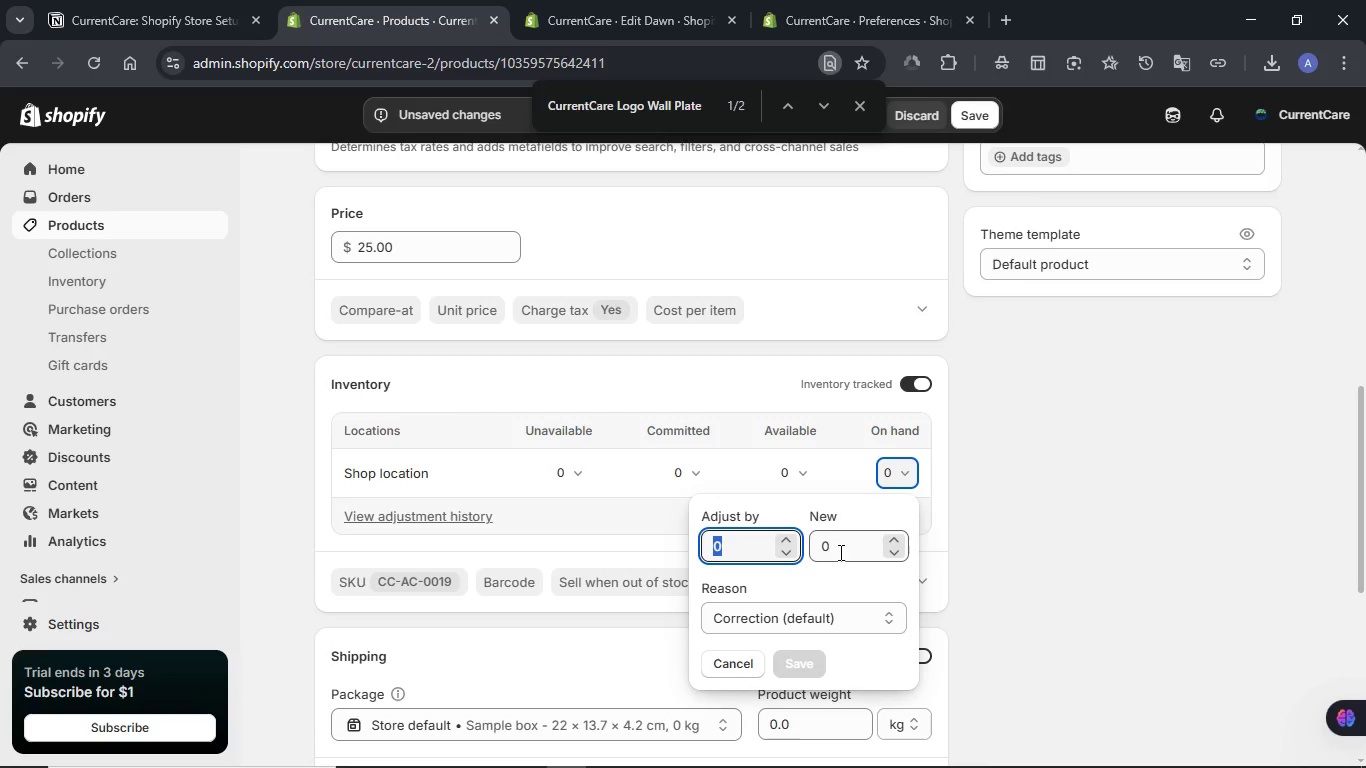 
left_click([839, 549])
 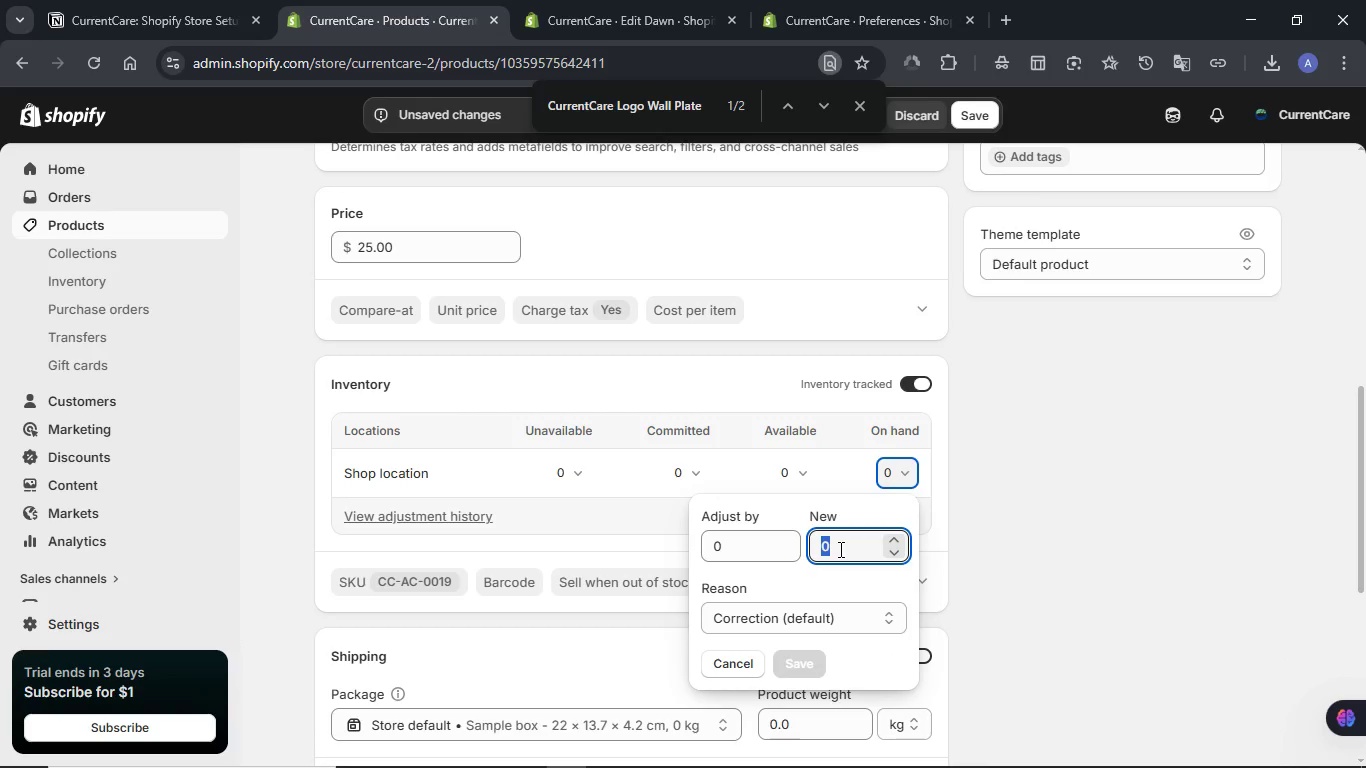 
wait(5.03)
 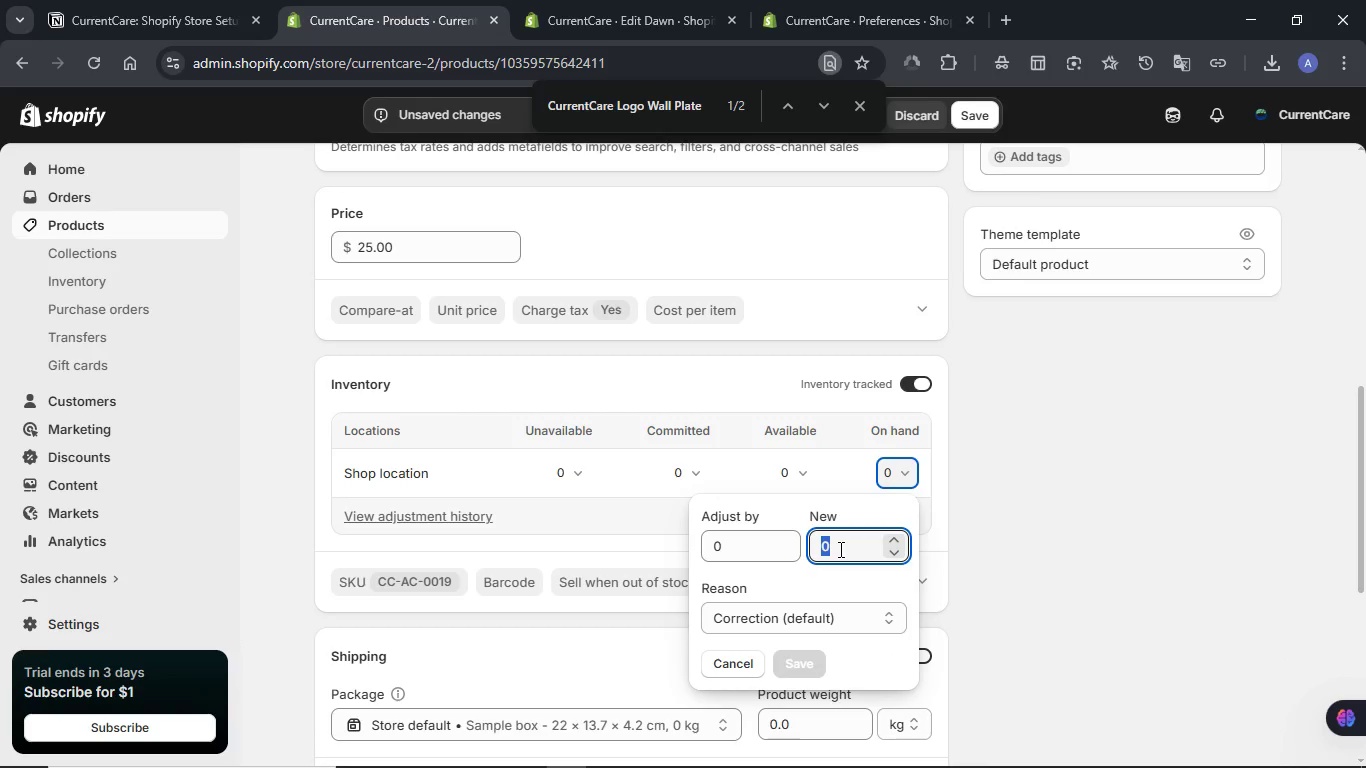 
key(Numpad8)
 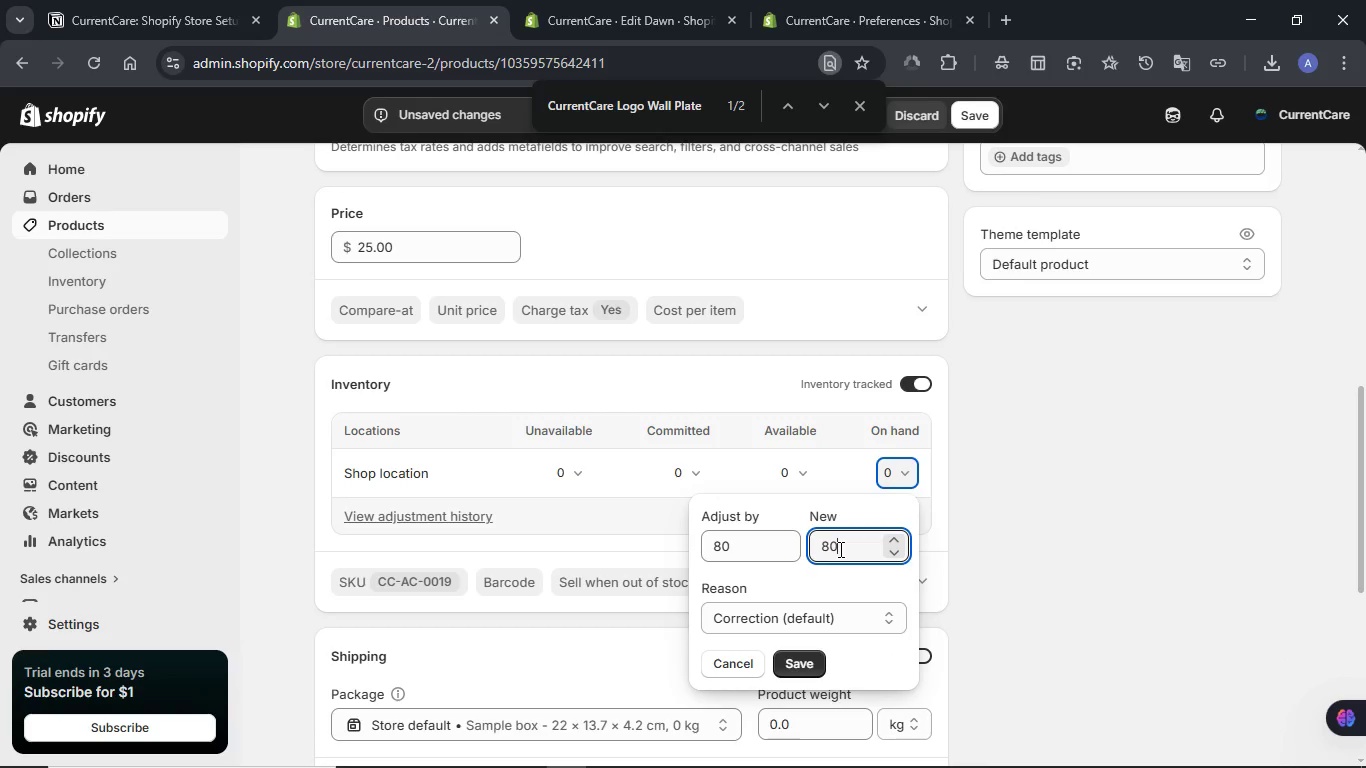 
key(Numpad0)
 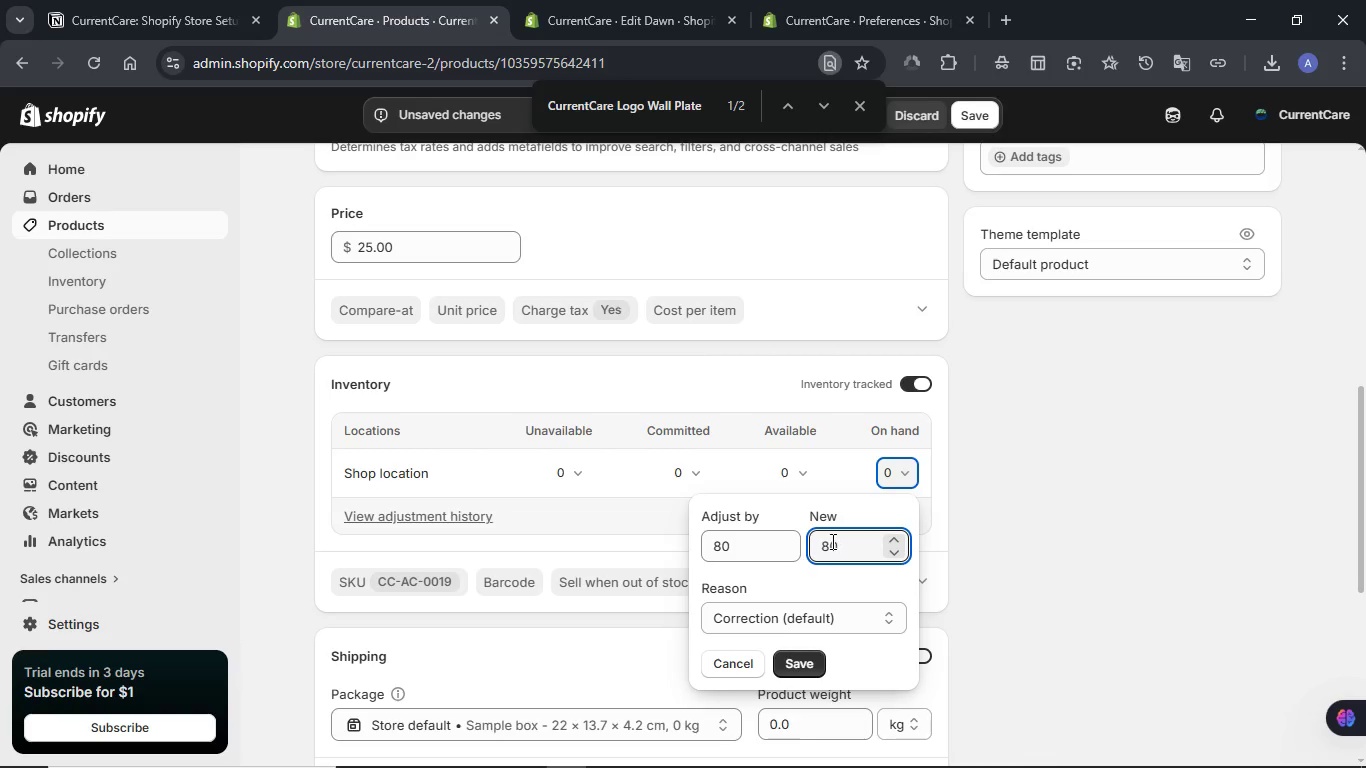 
double_click([831, 541])
 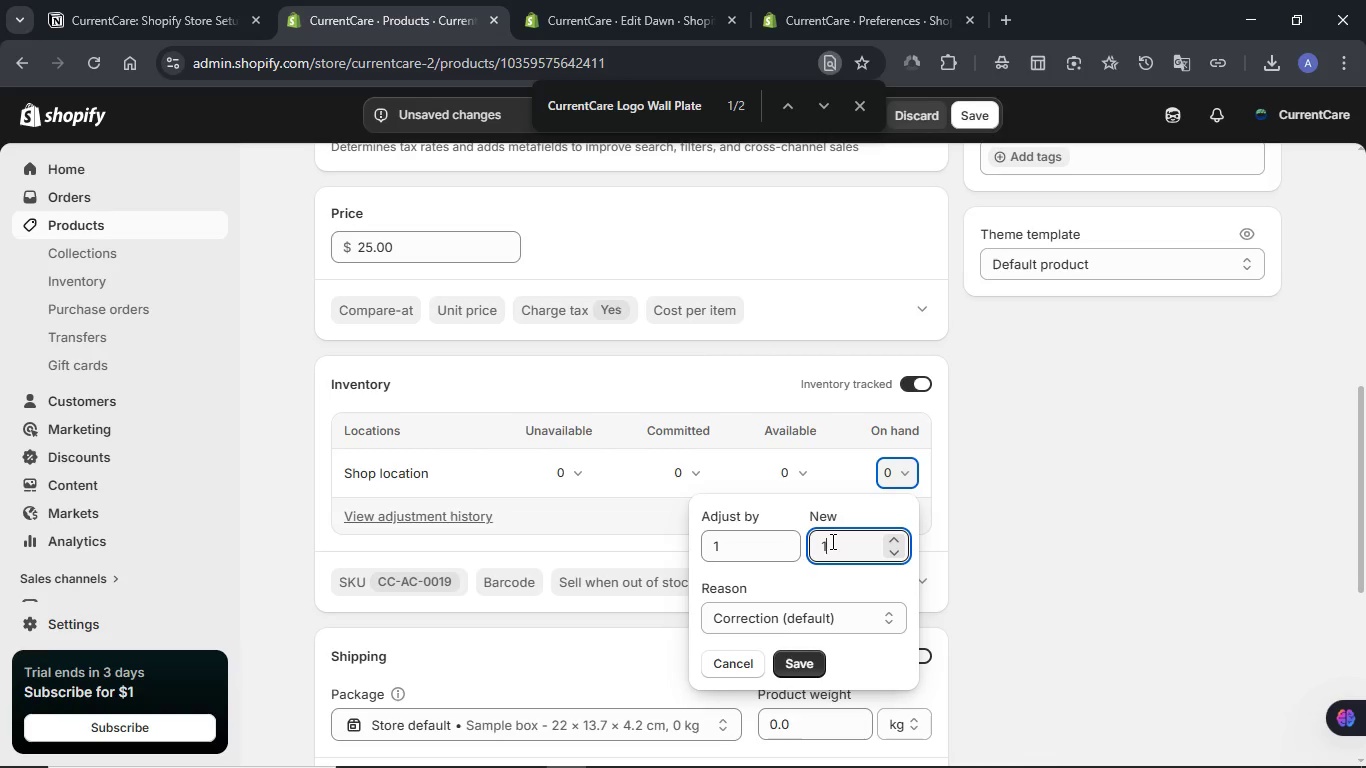 
key(Numpad1)
 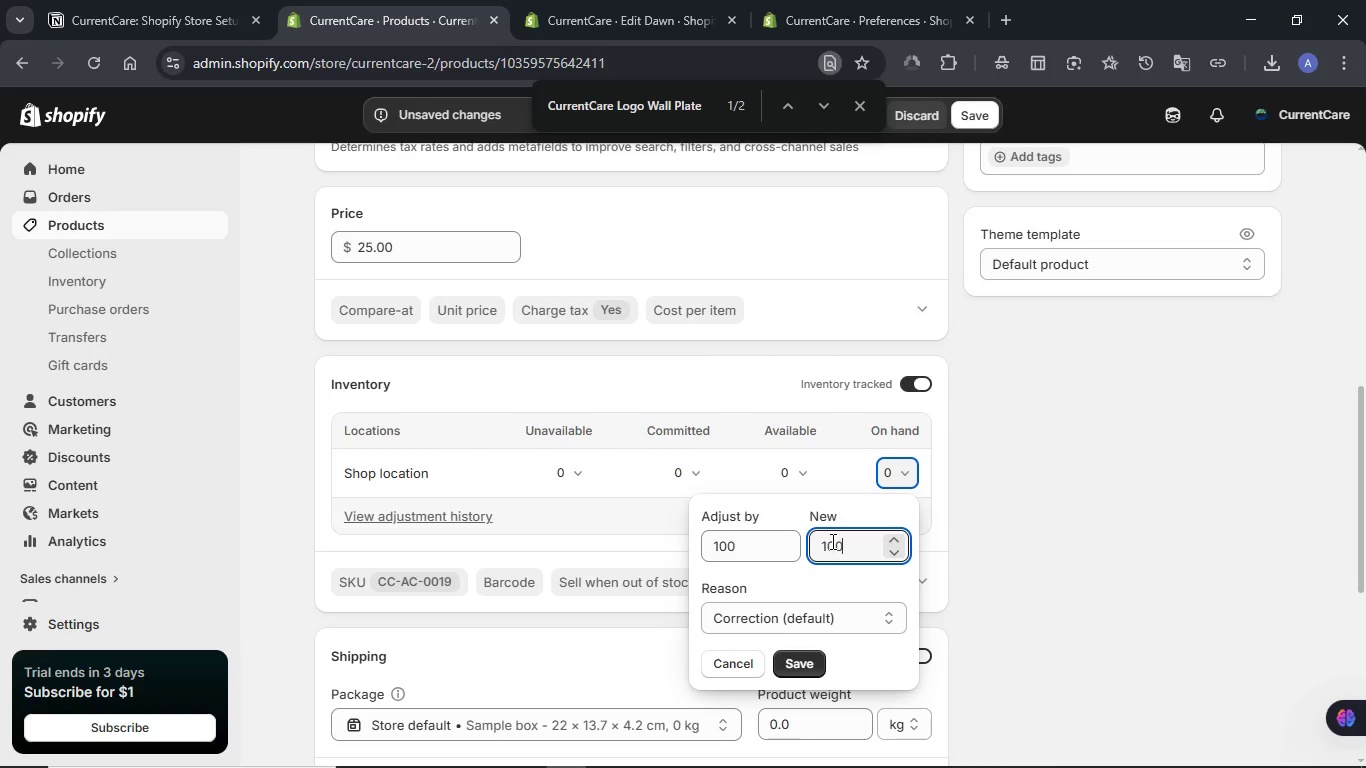 
key(Numpad0)
 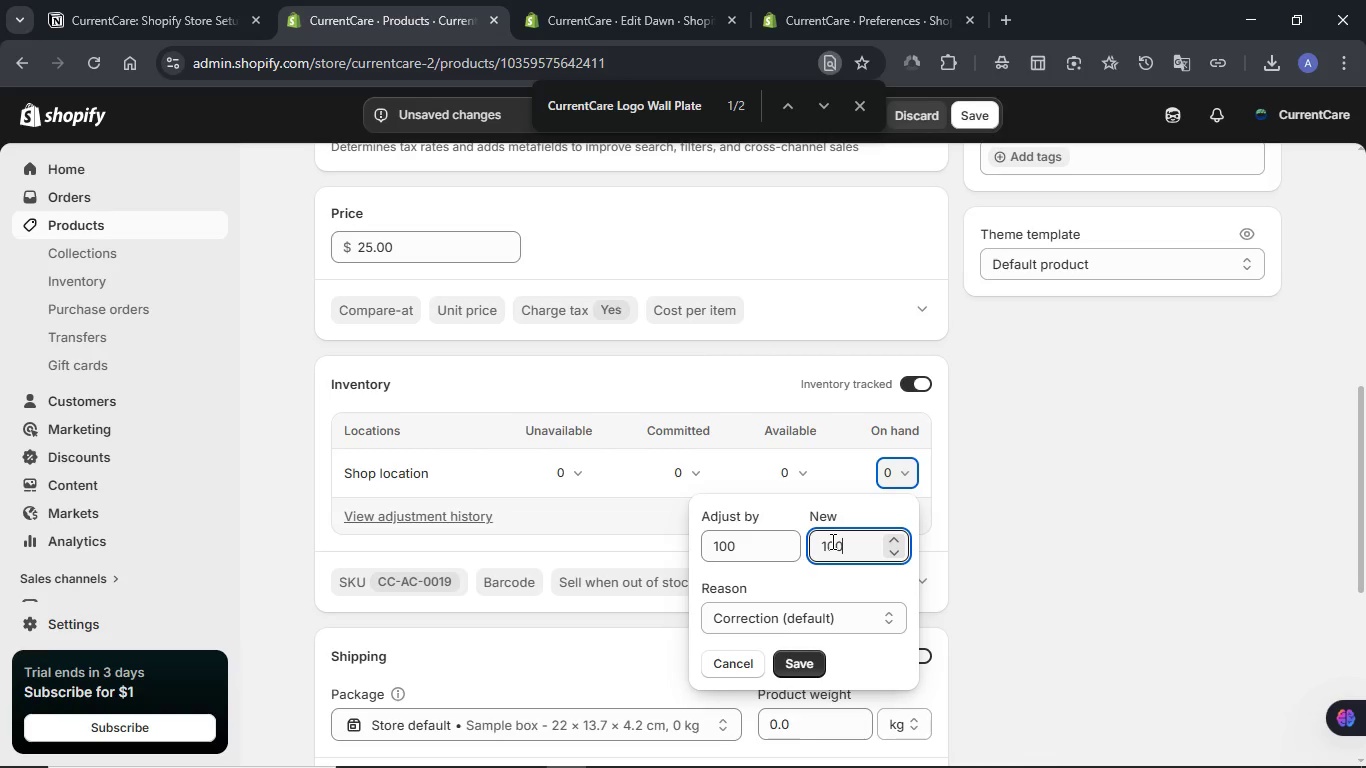 
key(Numpad0)
 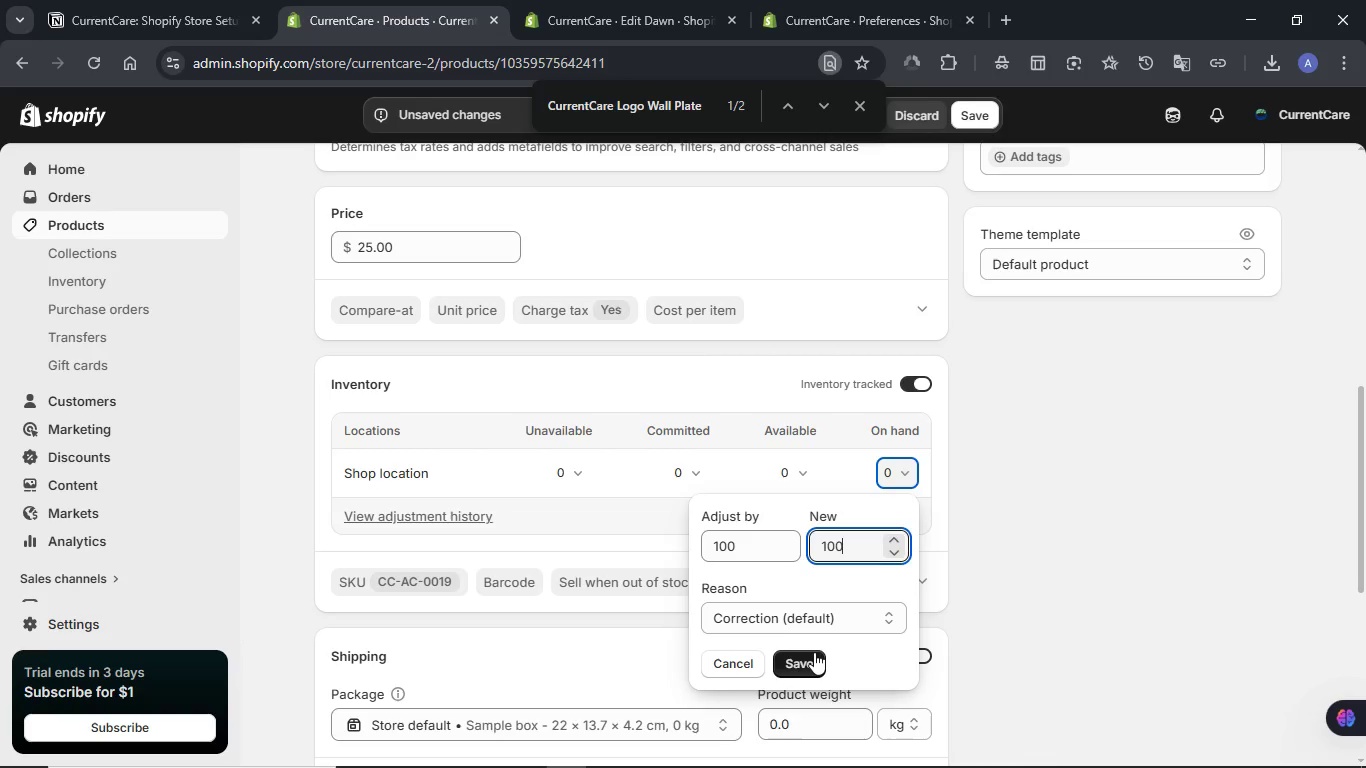 
left_click([814, 652])
 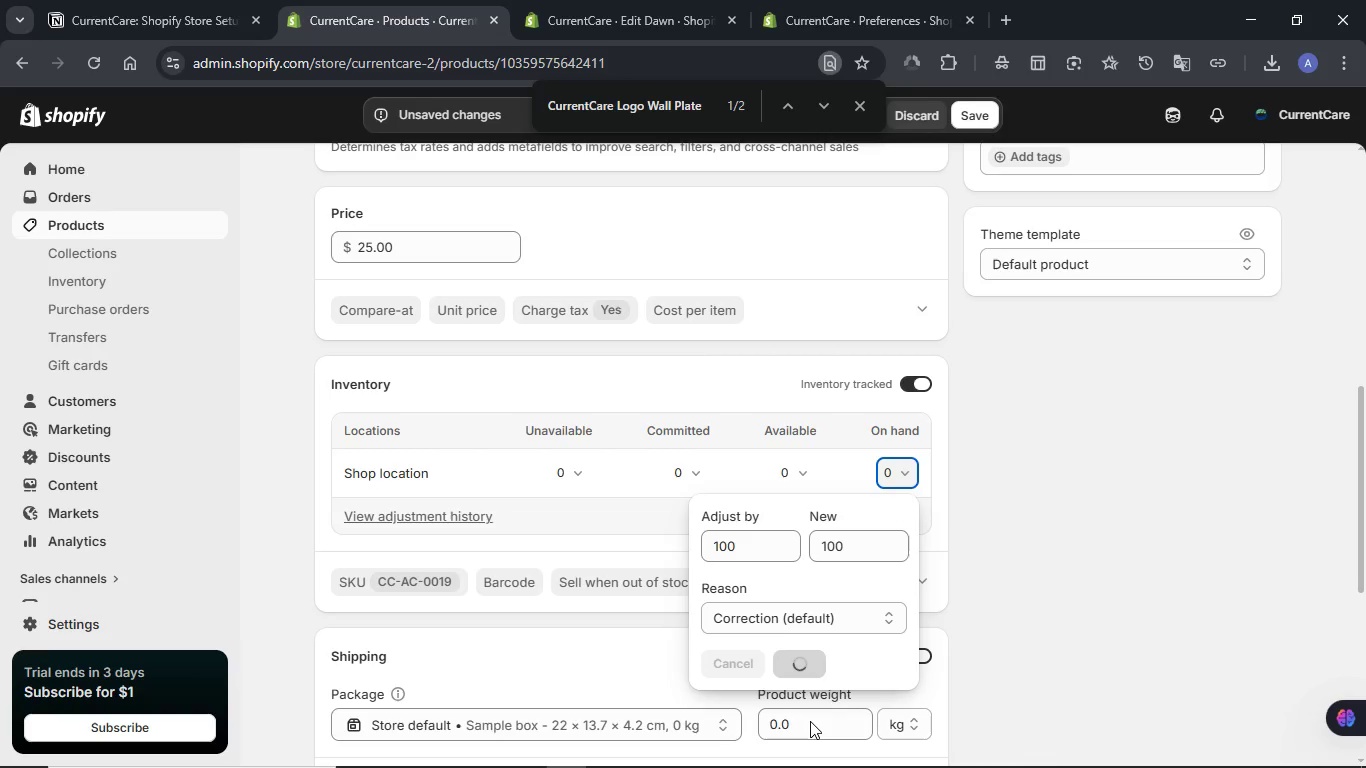 
left_click([810, 721])
 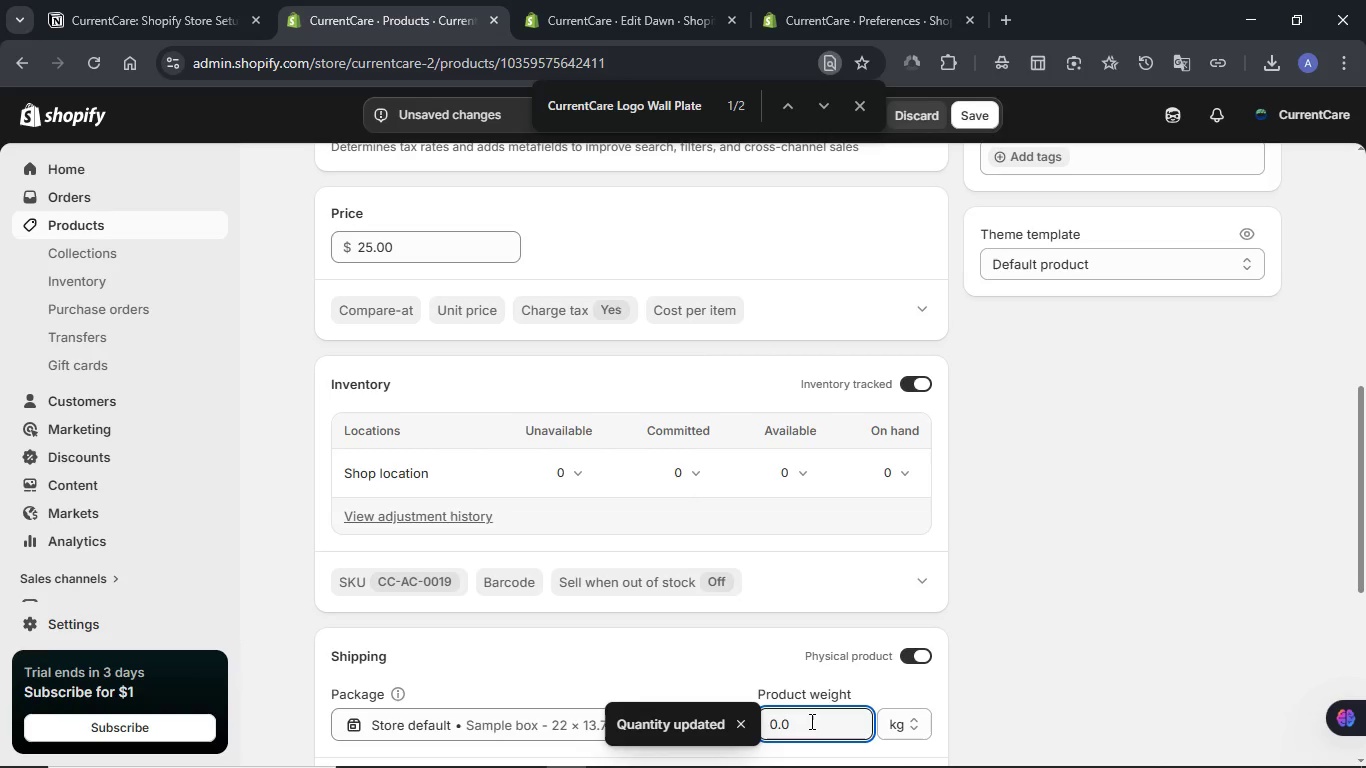 
double_click([810, 721])
 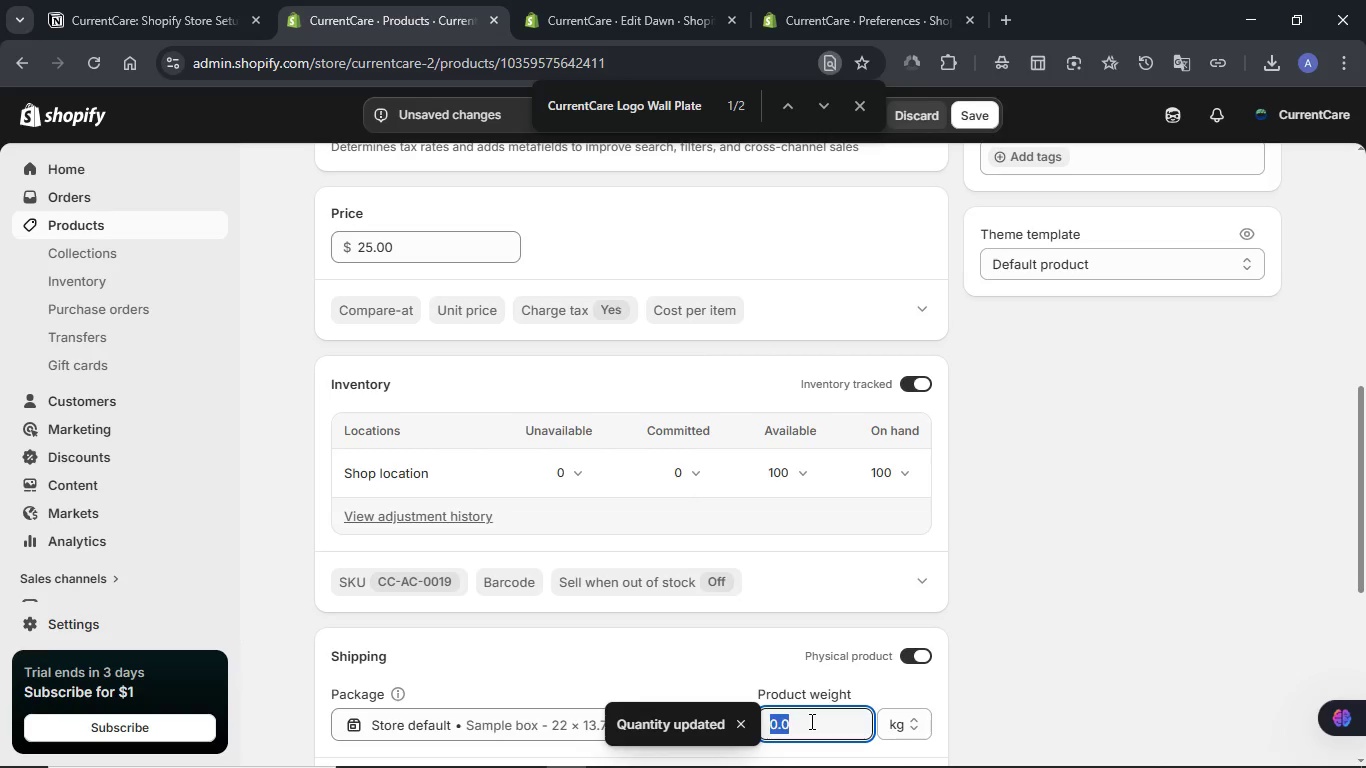 
key(Numpad0)
 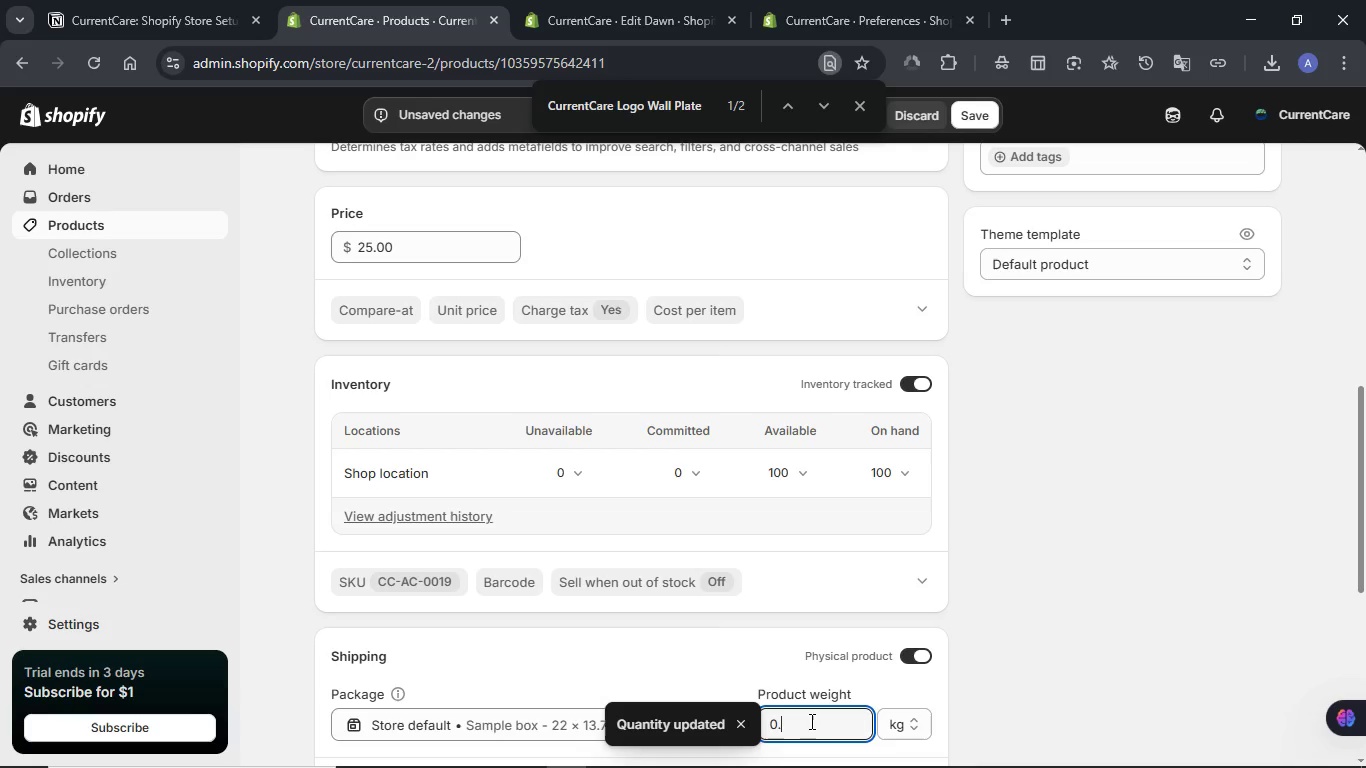 
key(NumpadDecimal)
 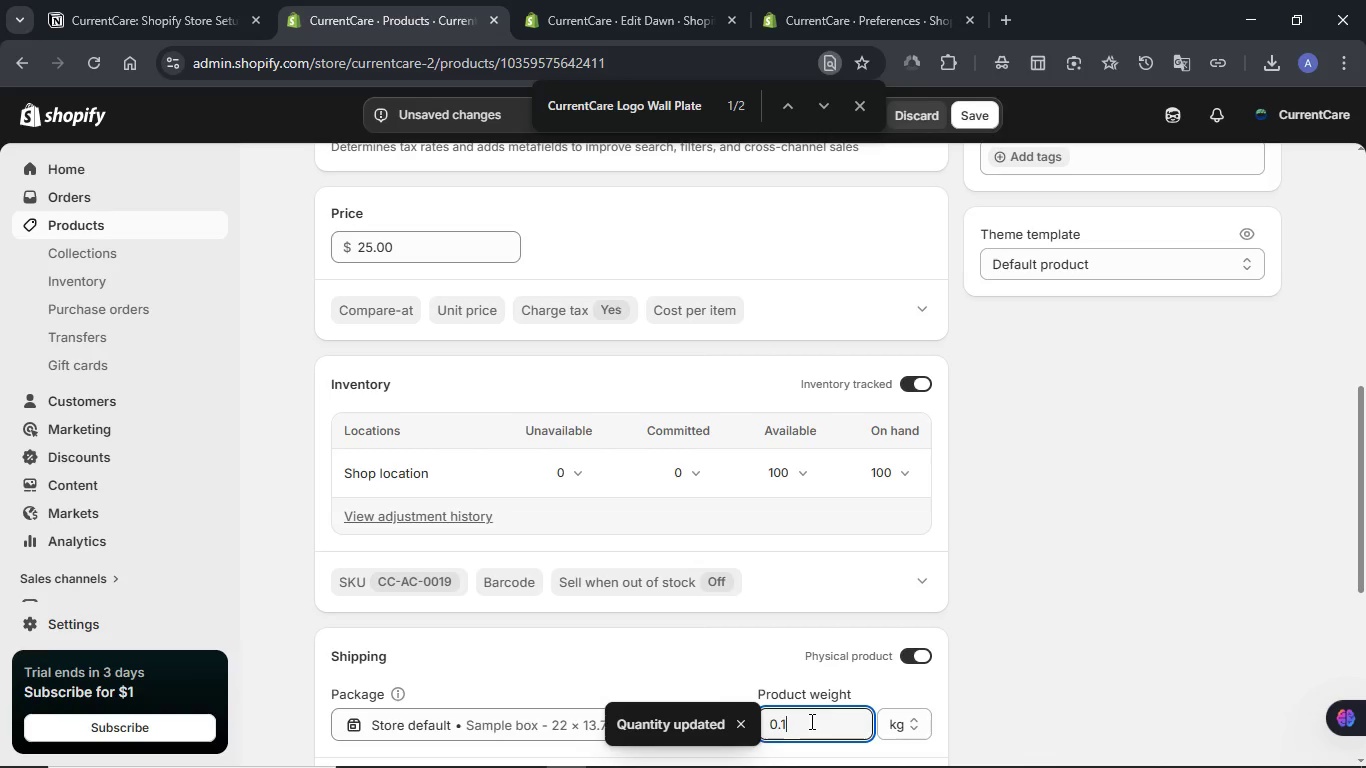 
key(Numpad1)
 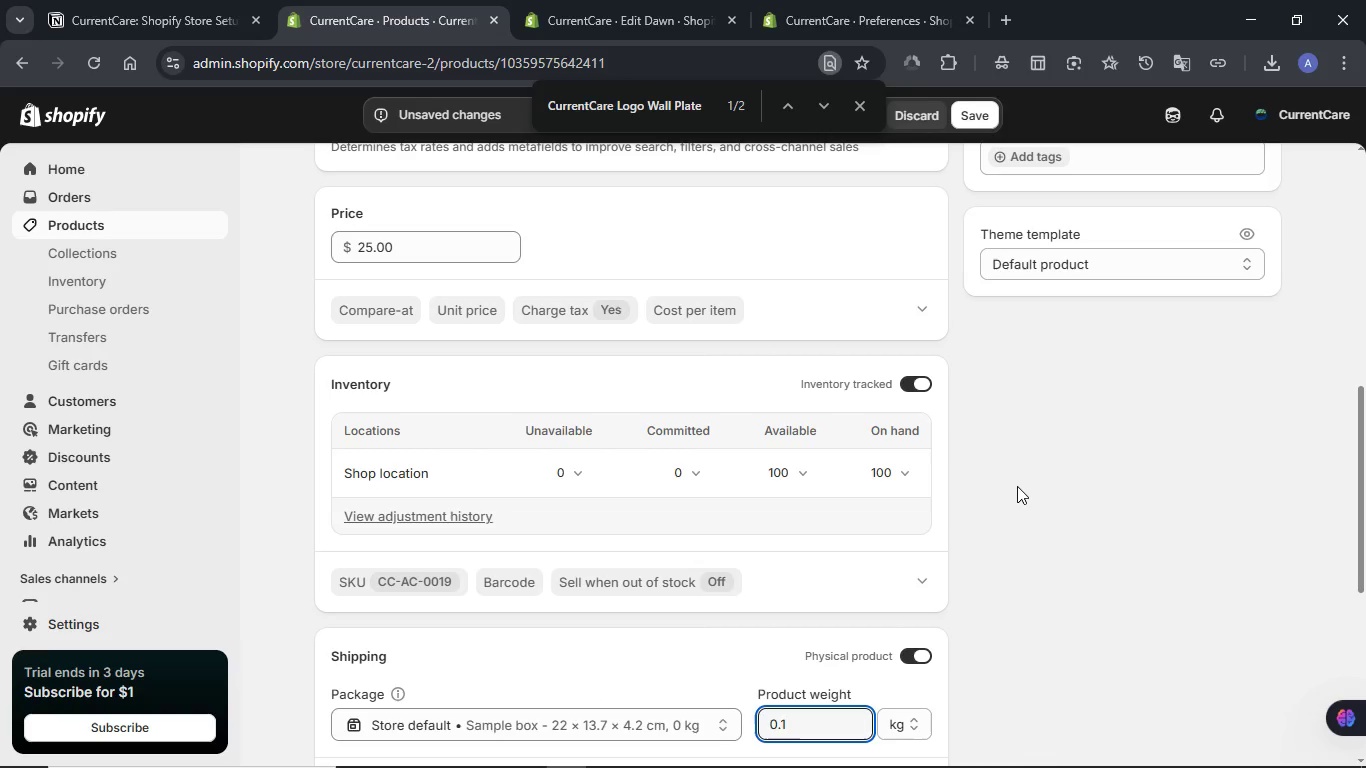 
left_click([1017, 486])
 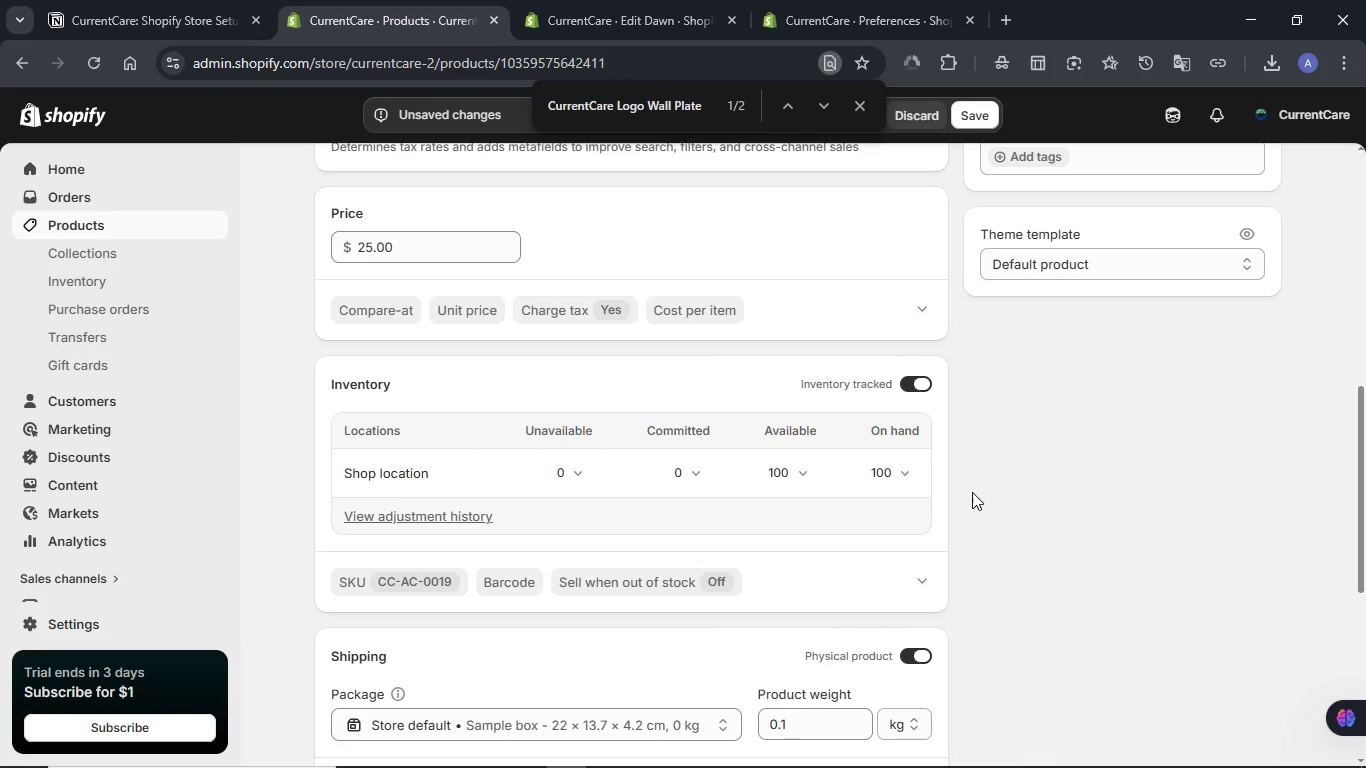 
scroll: coordinate [971, 487], scroll_direction: down, amount: 5.0
 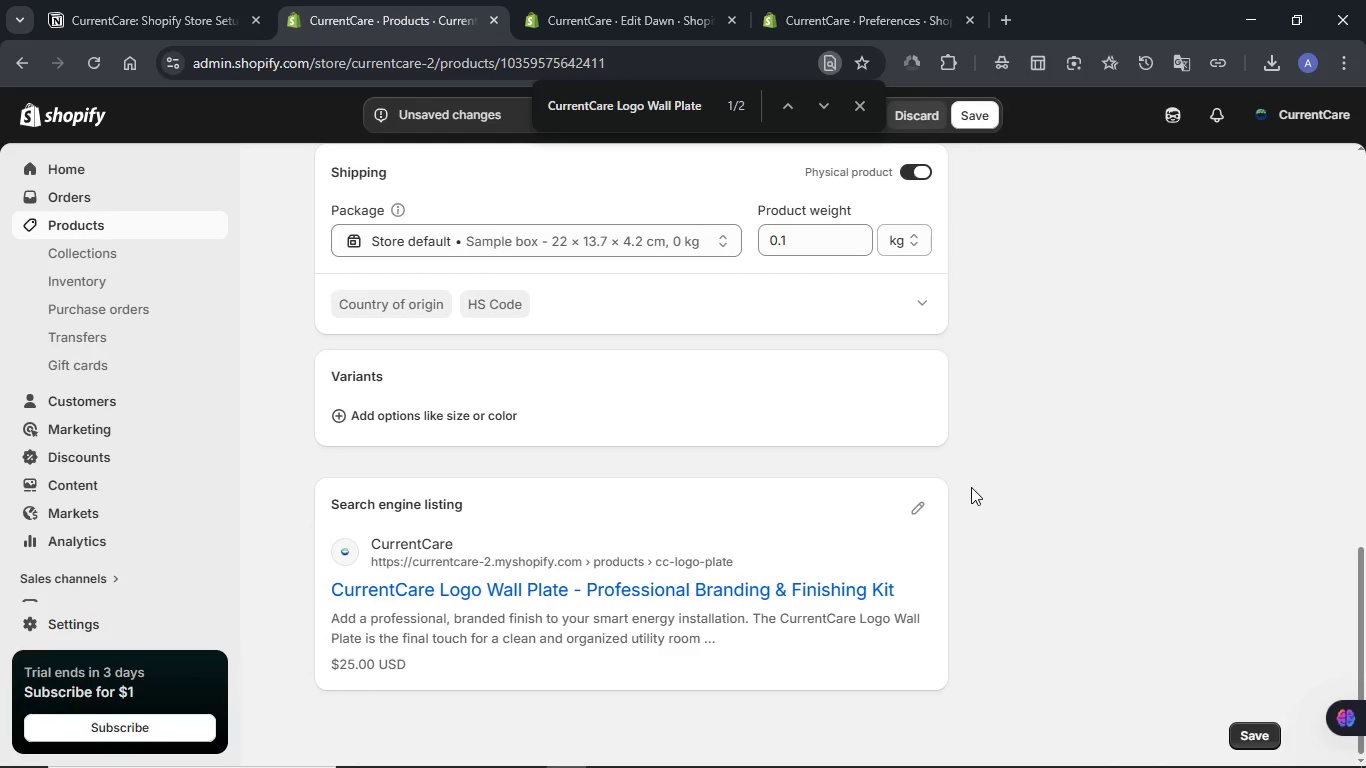 
scroll: coordinate [969, 488], scroll_direction: up, amount: 2.0
 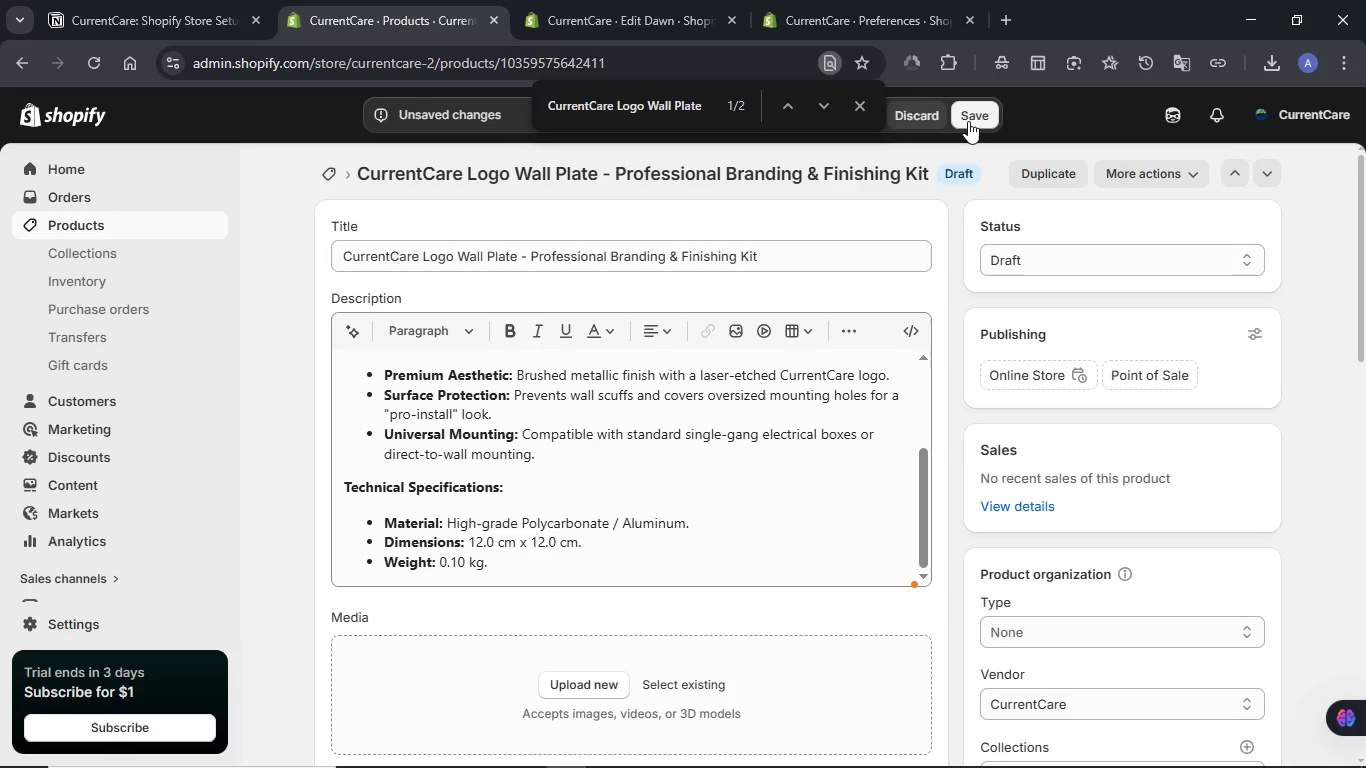 
left_click([968, 121])
 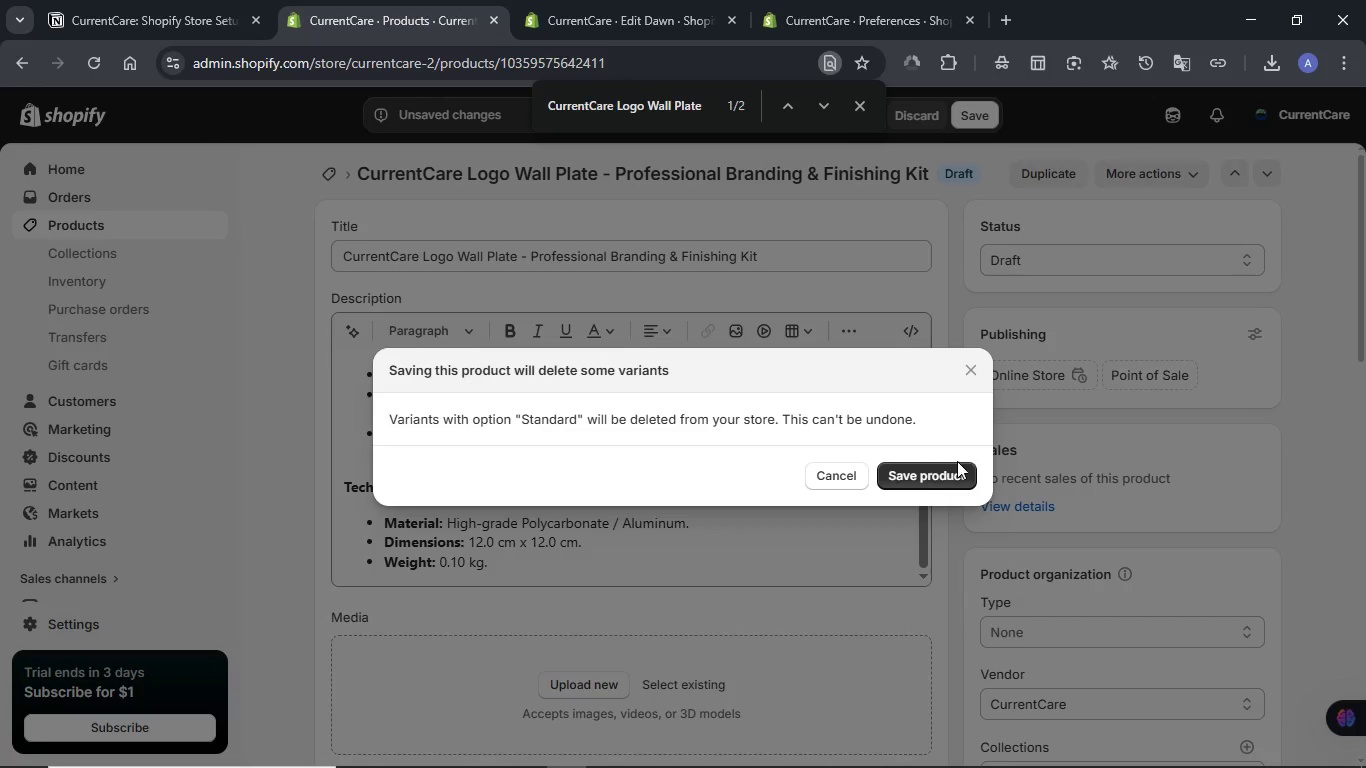 
left_click([929, 486])
 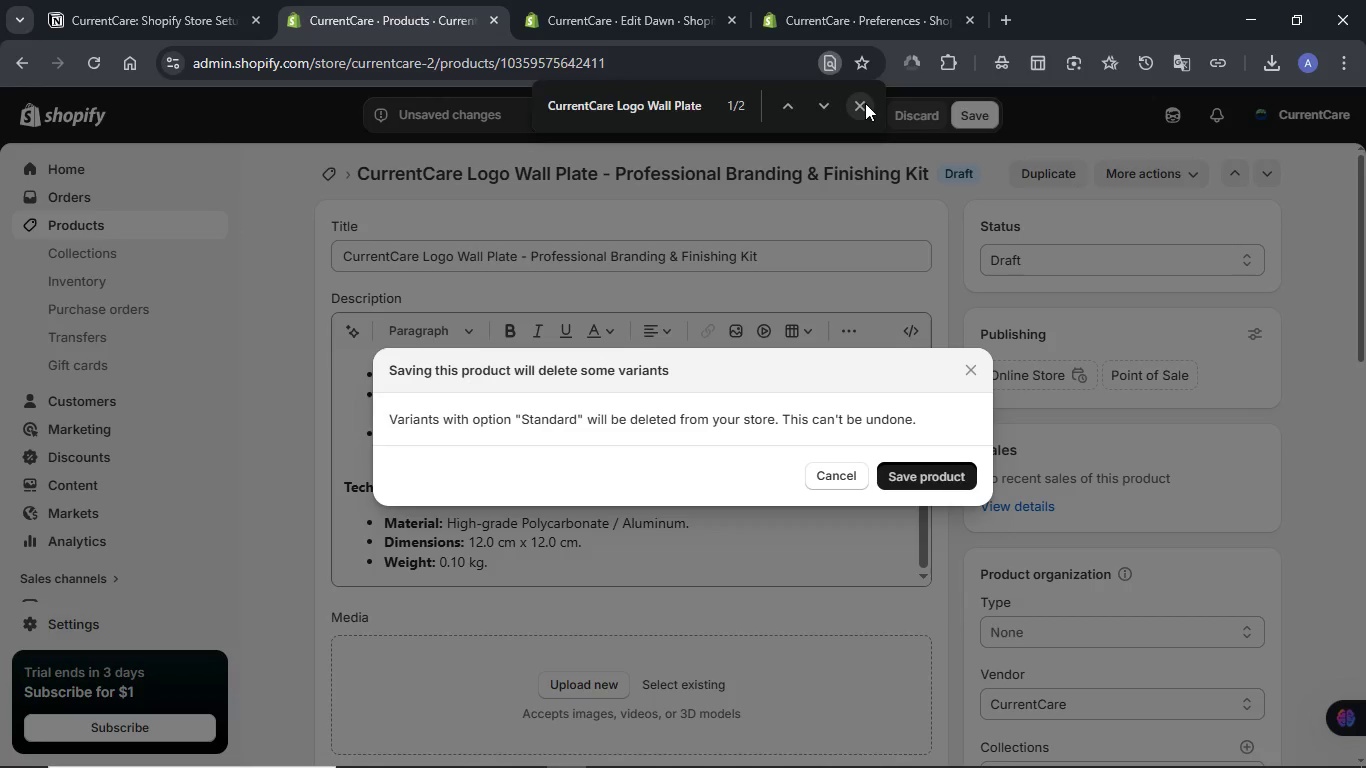 
left_click([865, 103])
 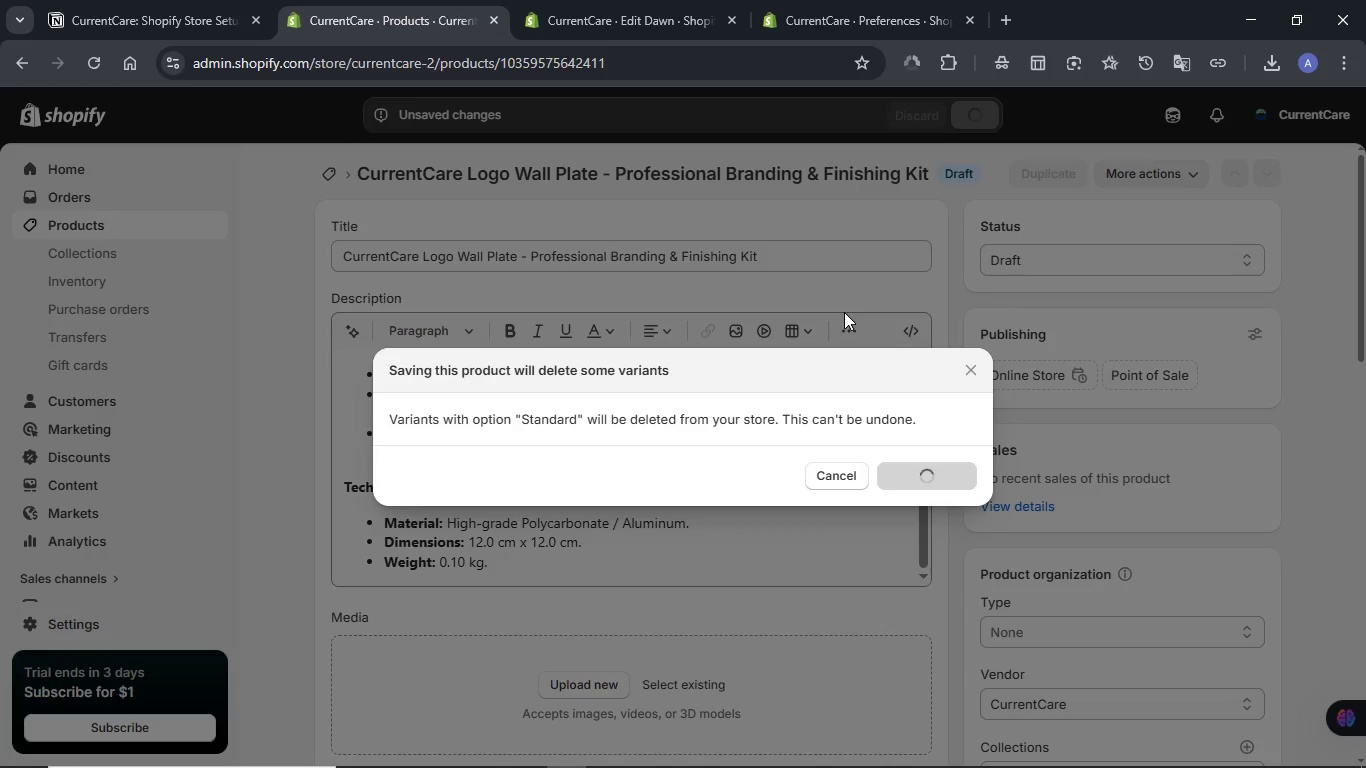 
wait(11.7)
 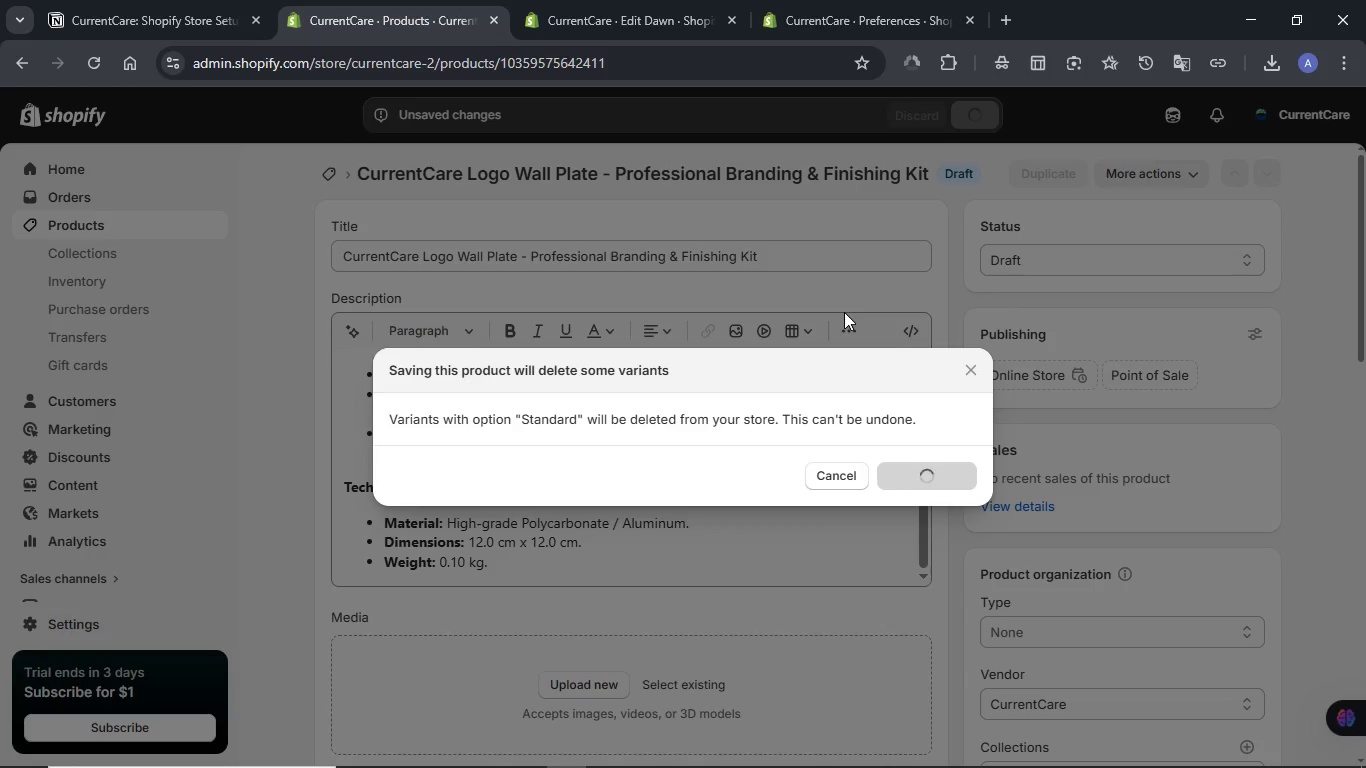 
left_click([1171, 113])
 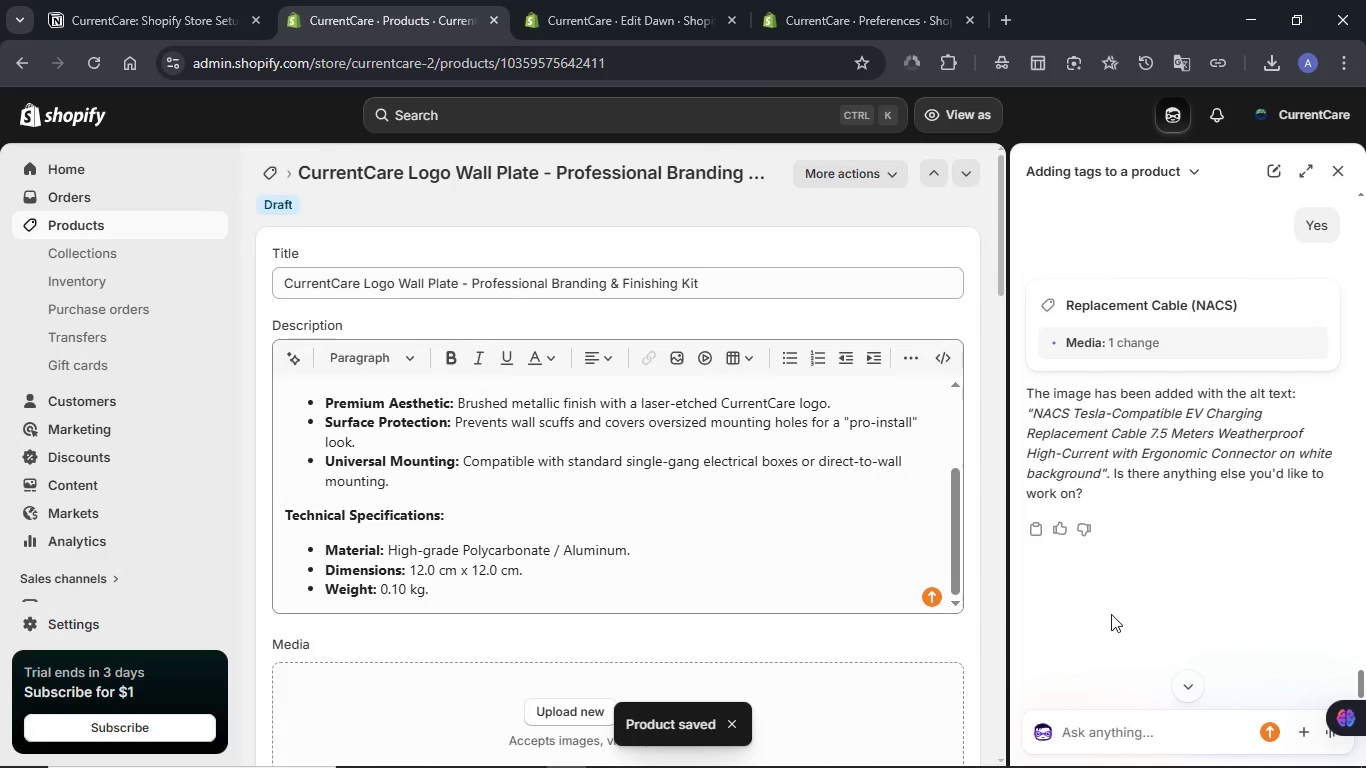 
type(Can you e)
 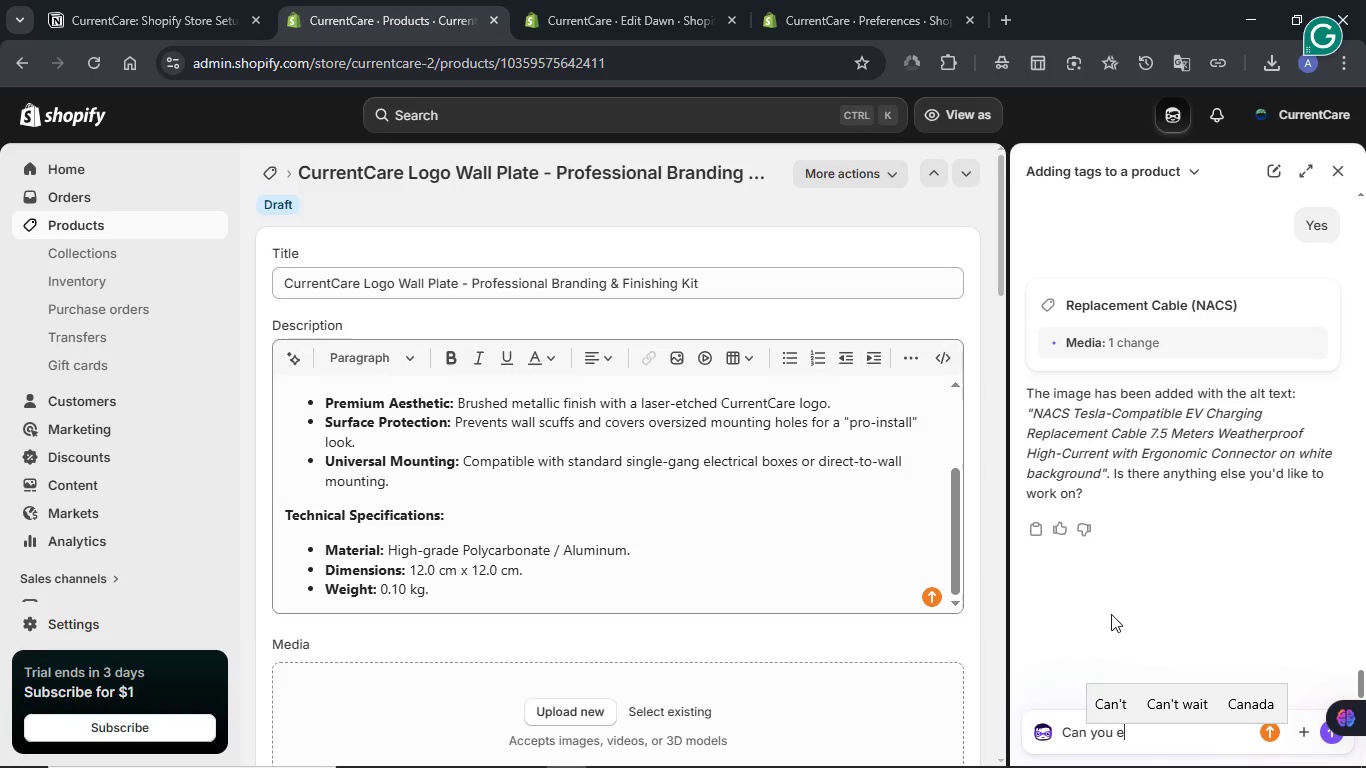 
key(Backspace)
type(help me witht he SEO Title and meta descrpton please be mindful of the character limits)
 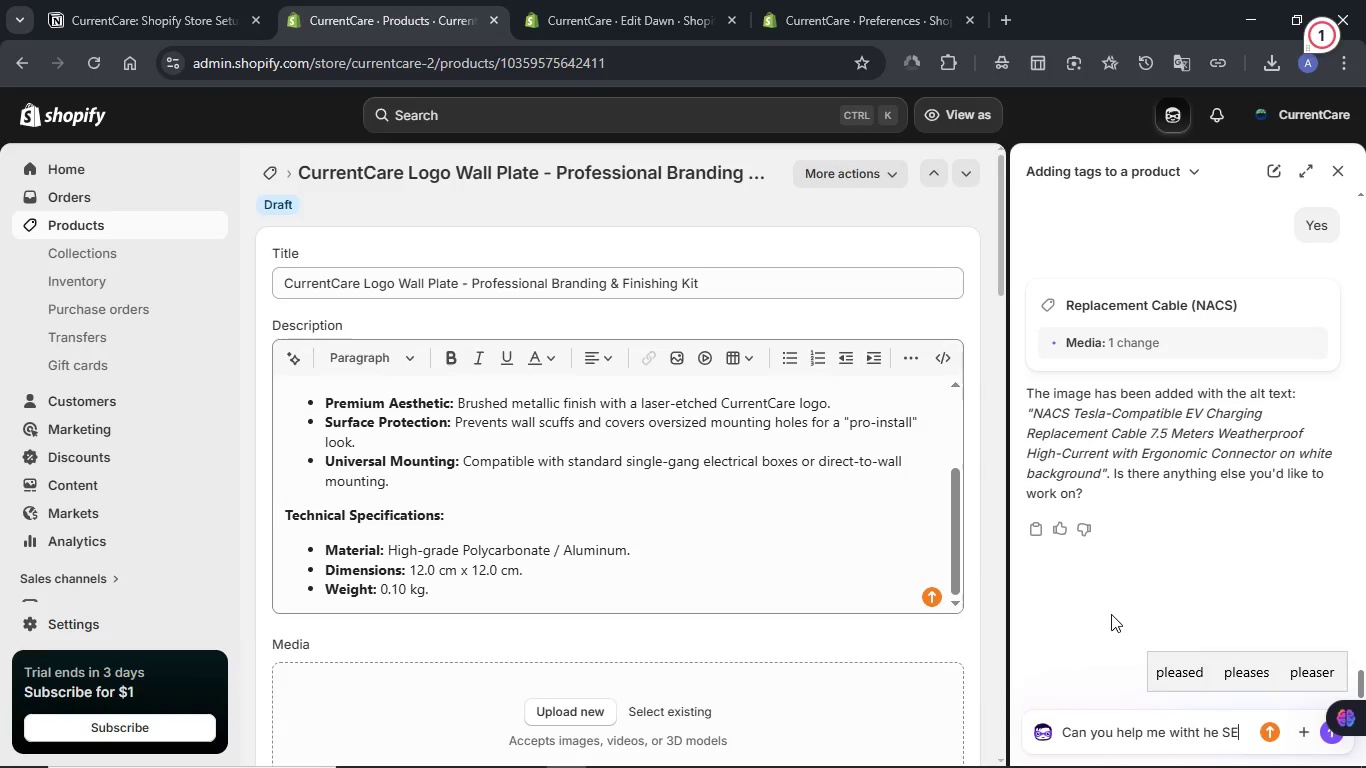 
key(NumpadEnter)
 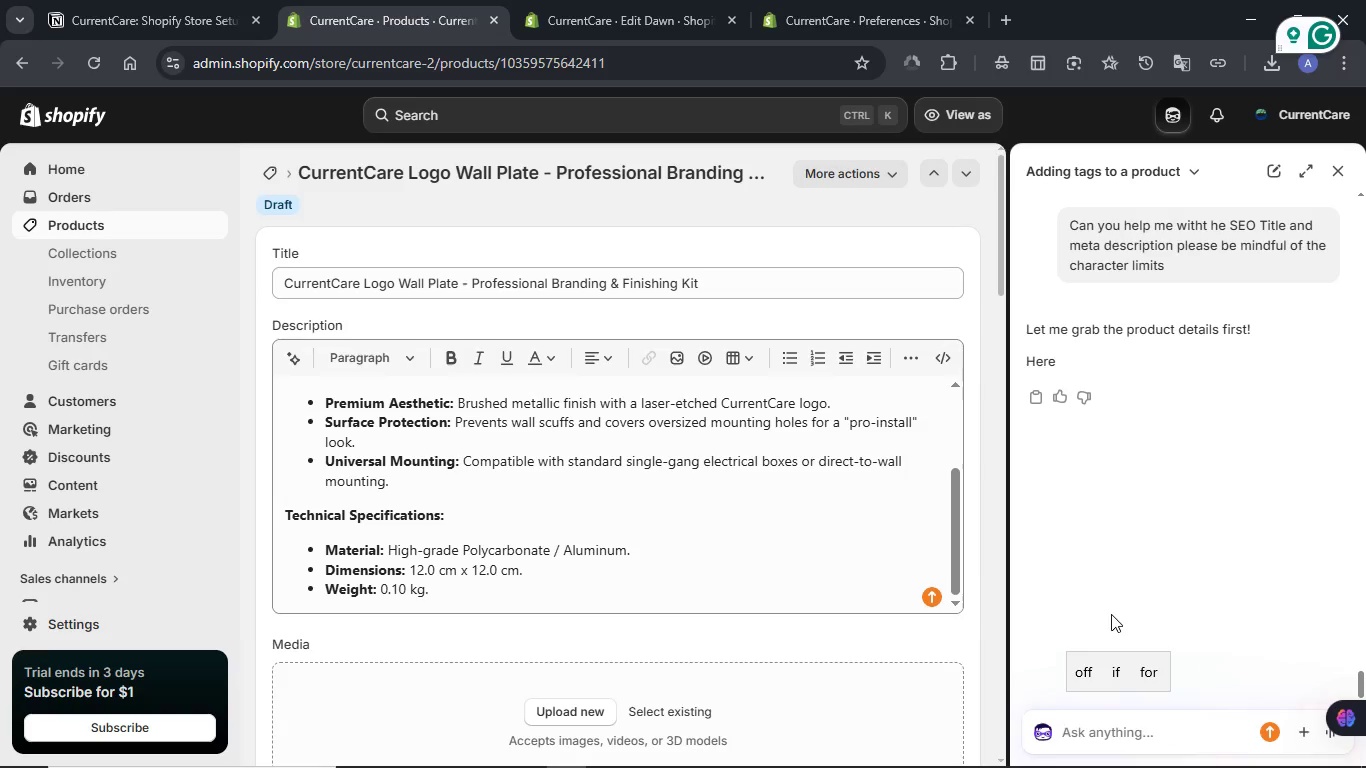 
wait(25.88)
 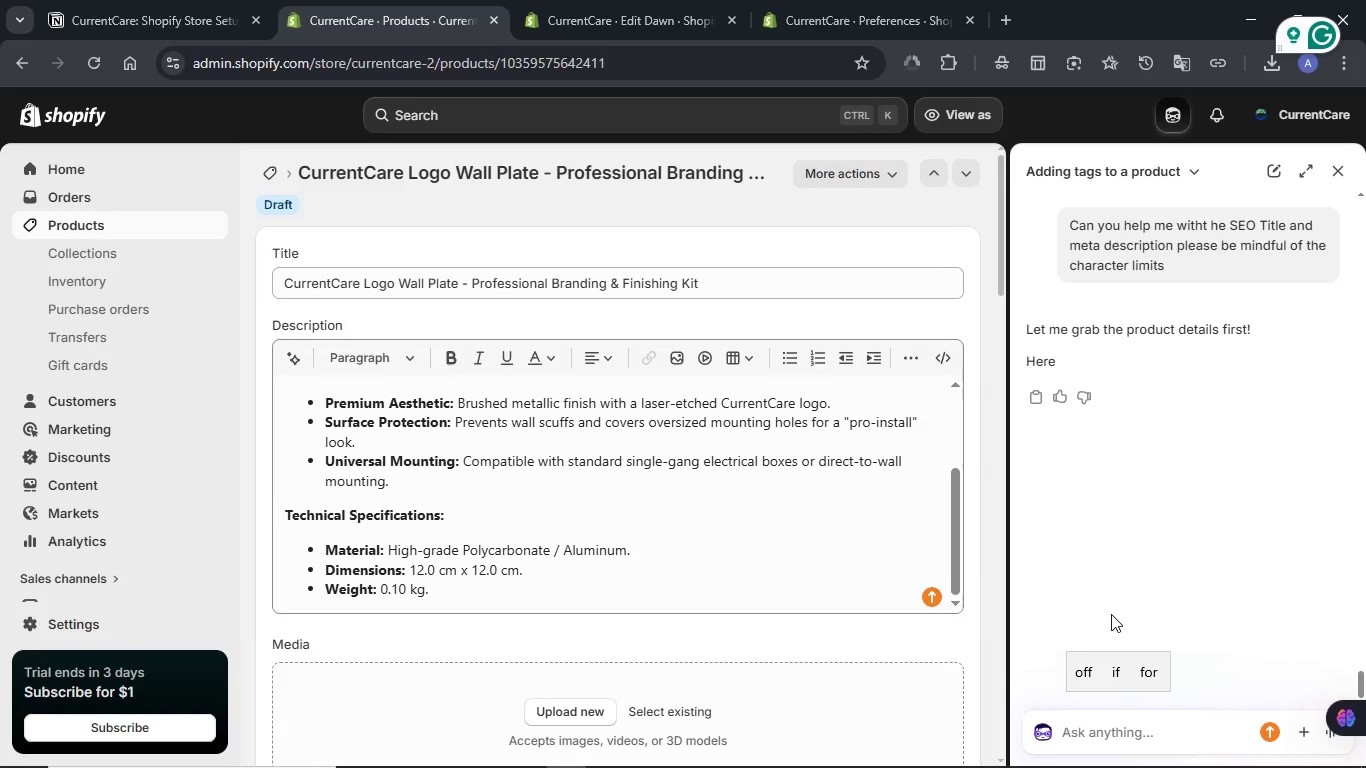 
scroll: coordinate [1144, 442], scroll_direction: down, amount: 1.0
 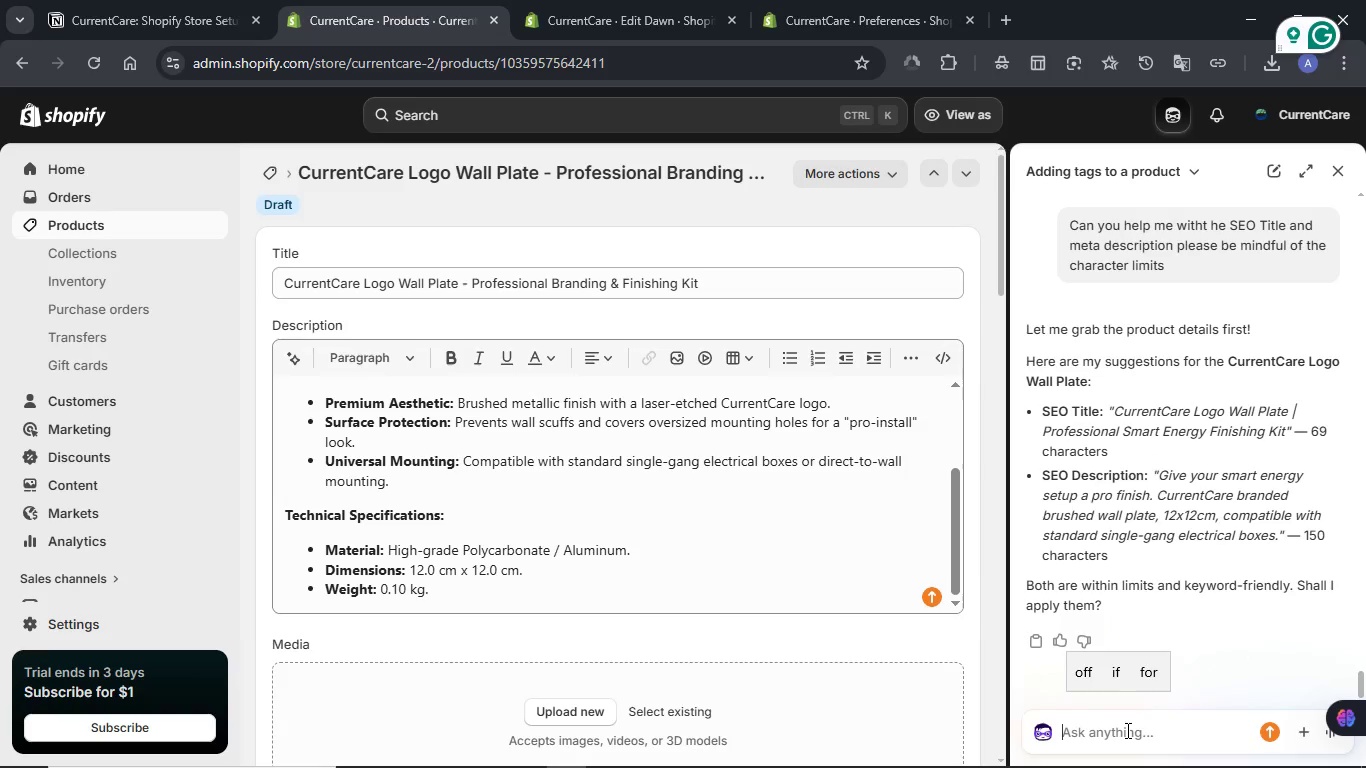 
type(Sure)
 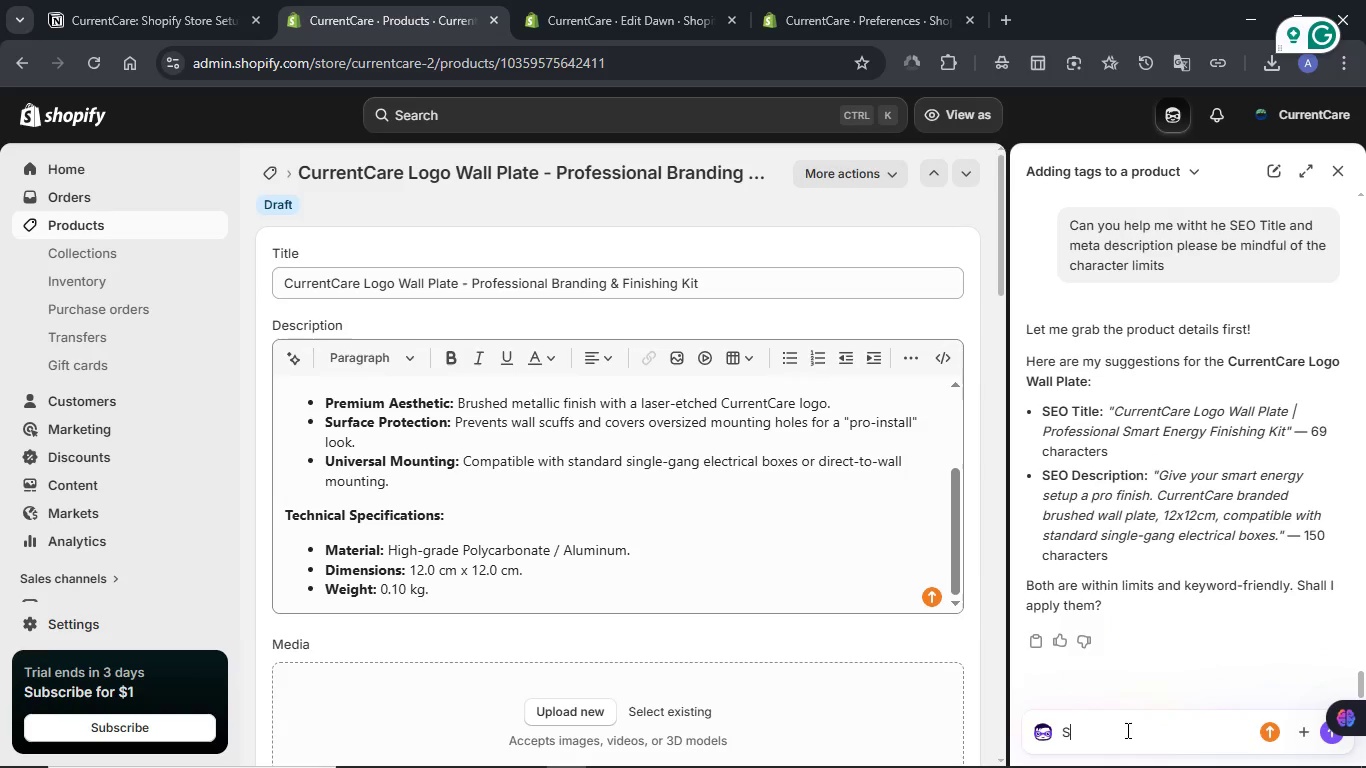 
key(Enter)
 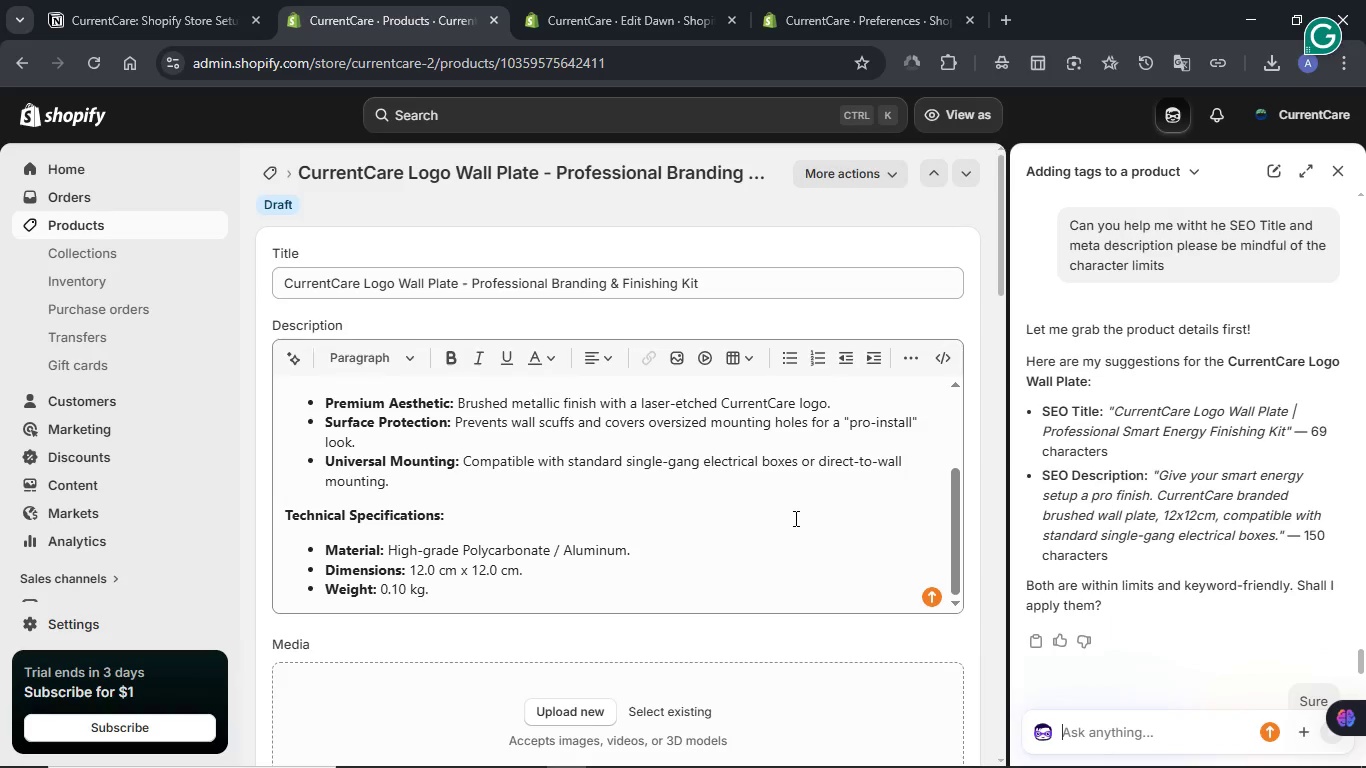 
scroll: coordinate [980, 507], scroll_direction: down, amount: 10.0
 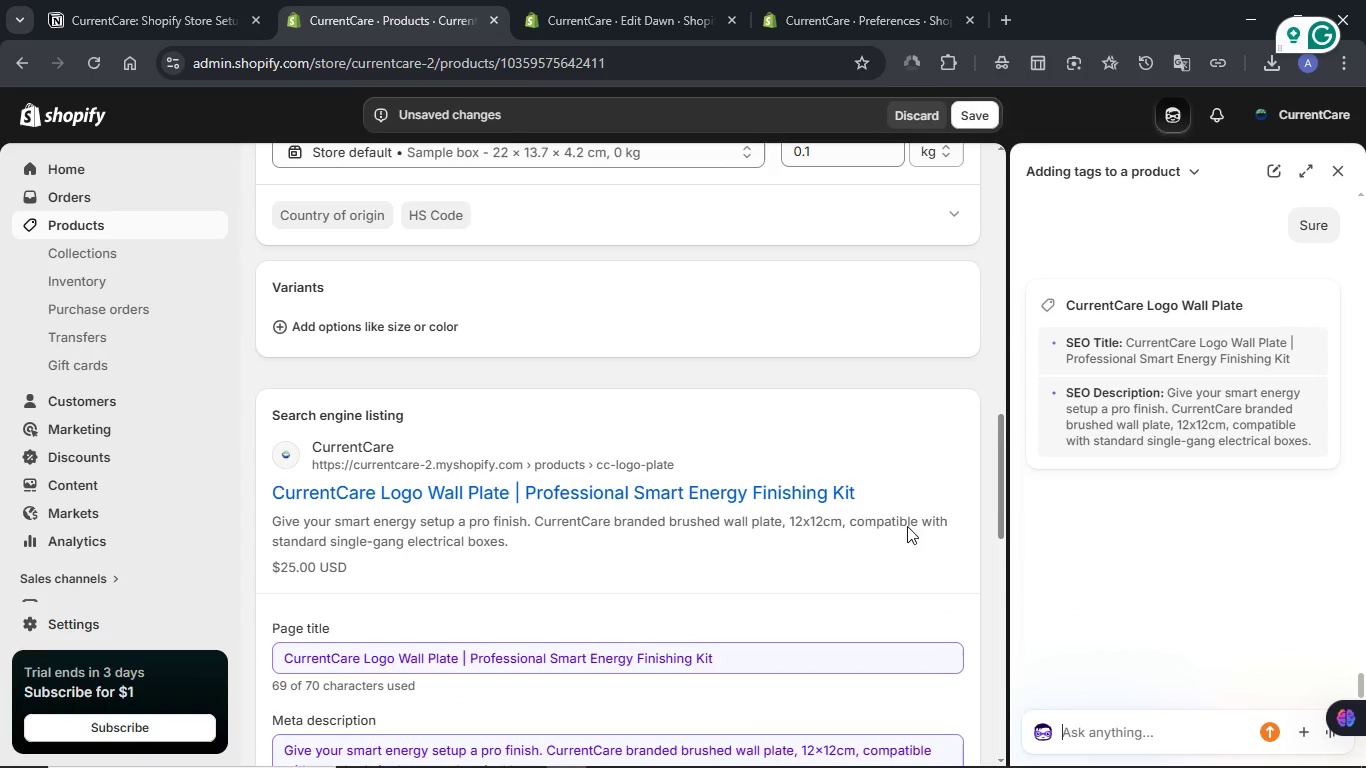 
scroll: coordinate [892, 526], scroll_direction: down, amount: 1.0
 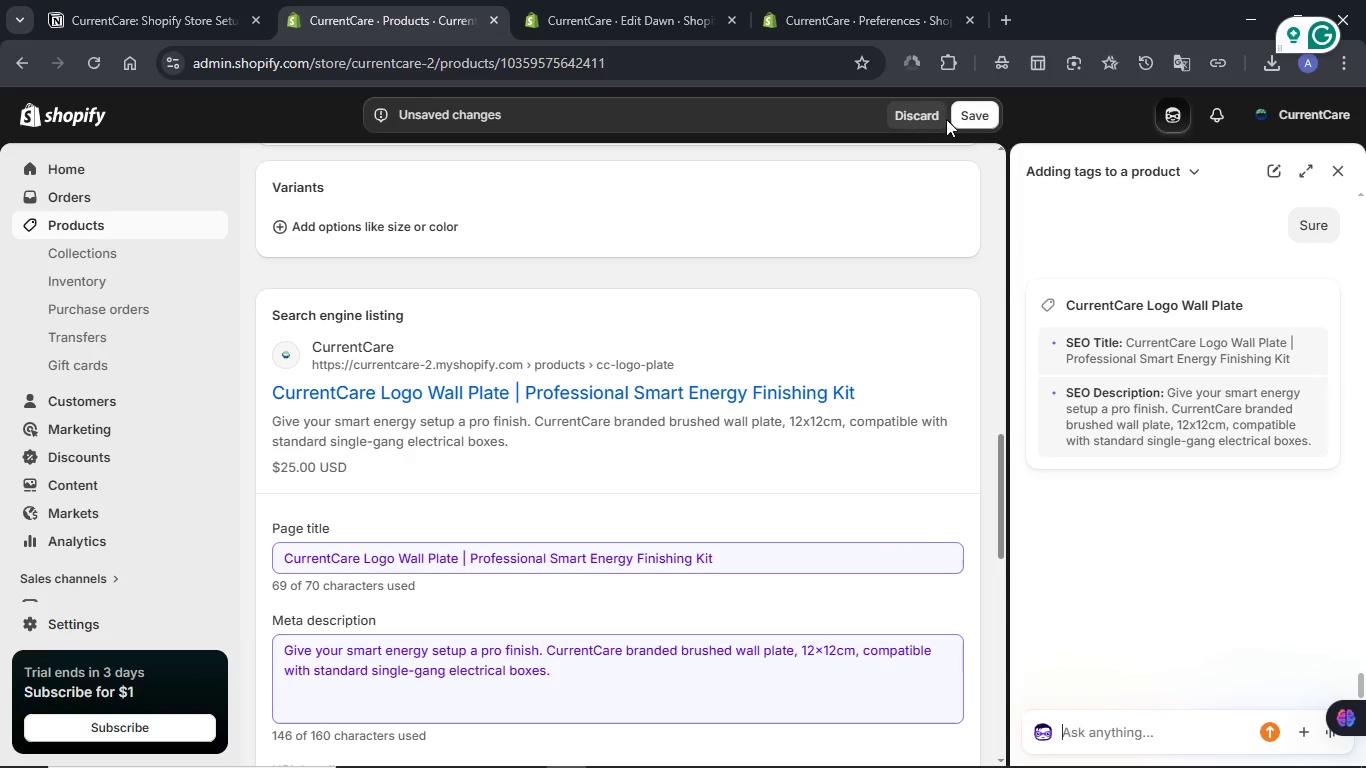 
left_click([967, 123])
 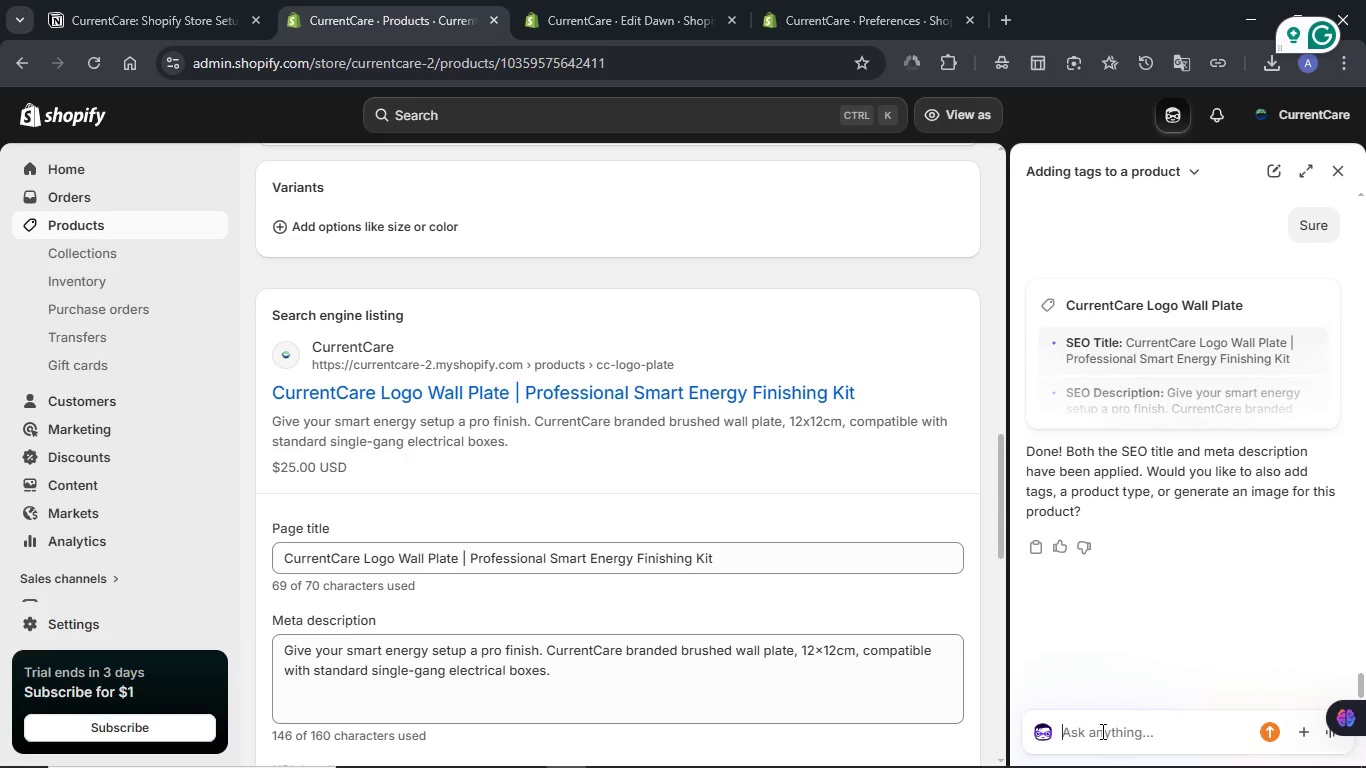 
wait(25.55)
 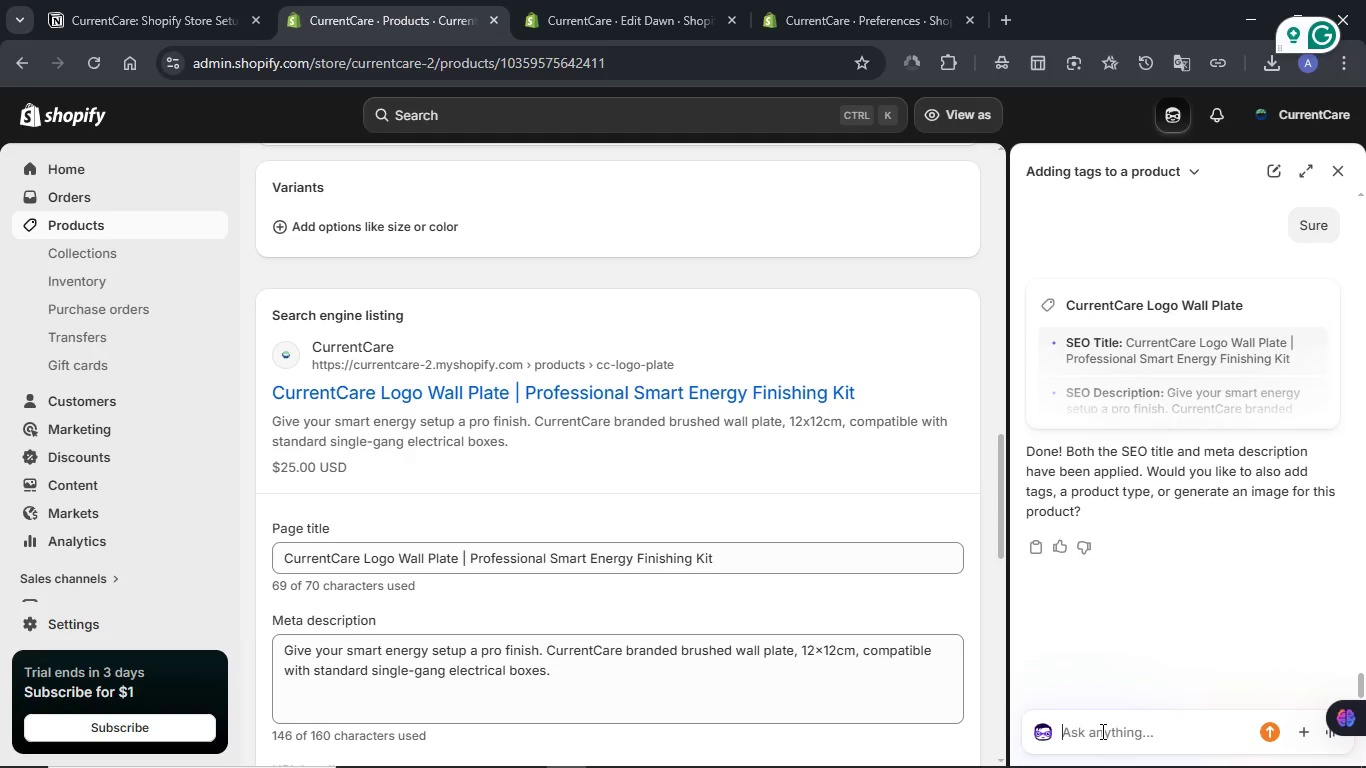 
type(Let's ad )
key(Backspace)
type(d 5 SEO friendly tags to this product)
 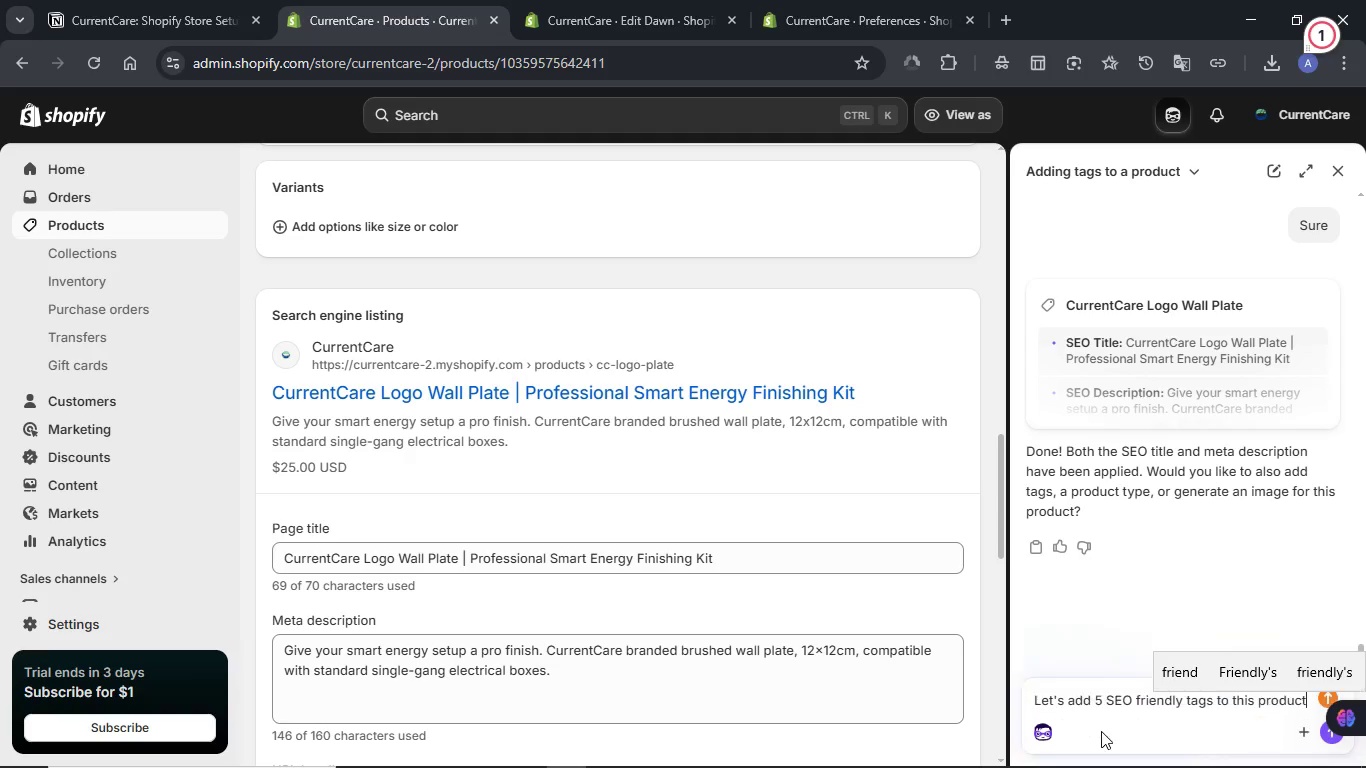 
wait(7.31)
 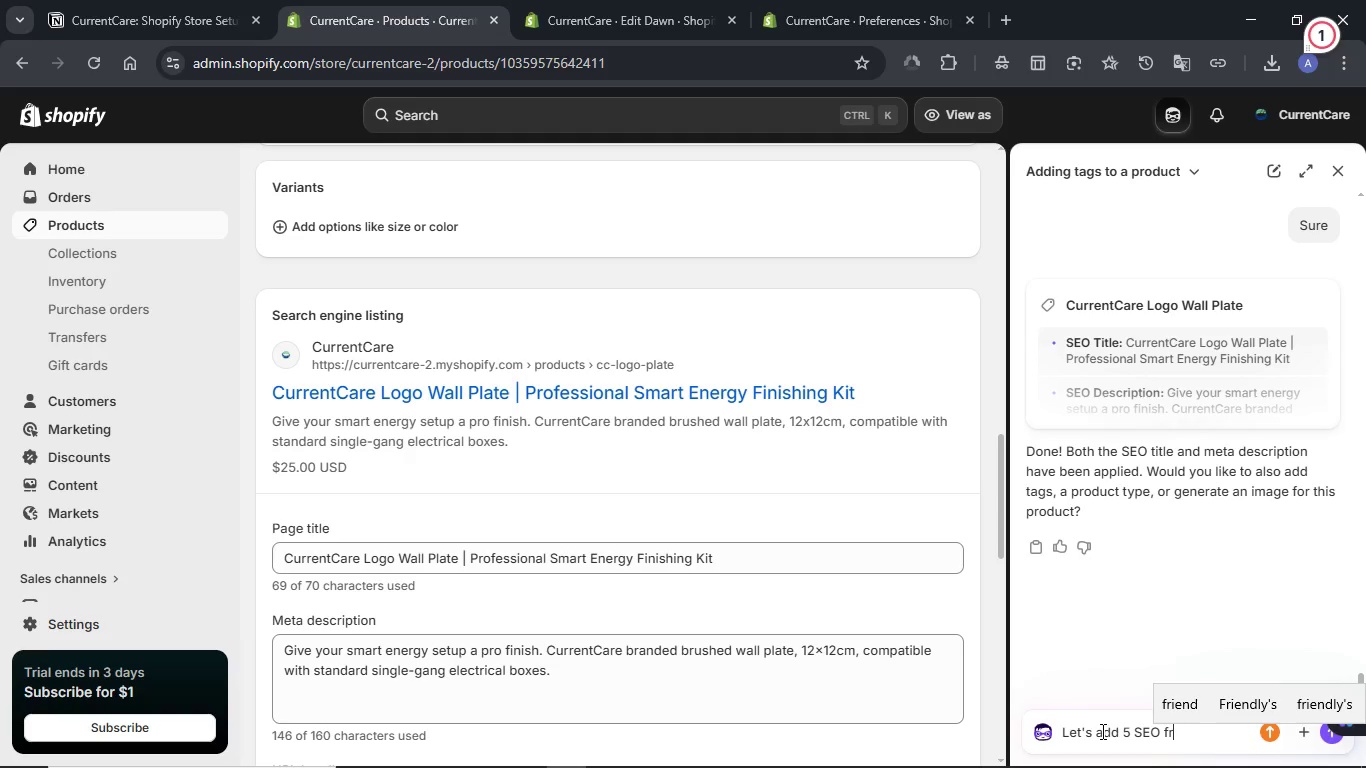 
key(NumpadEnter)
 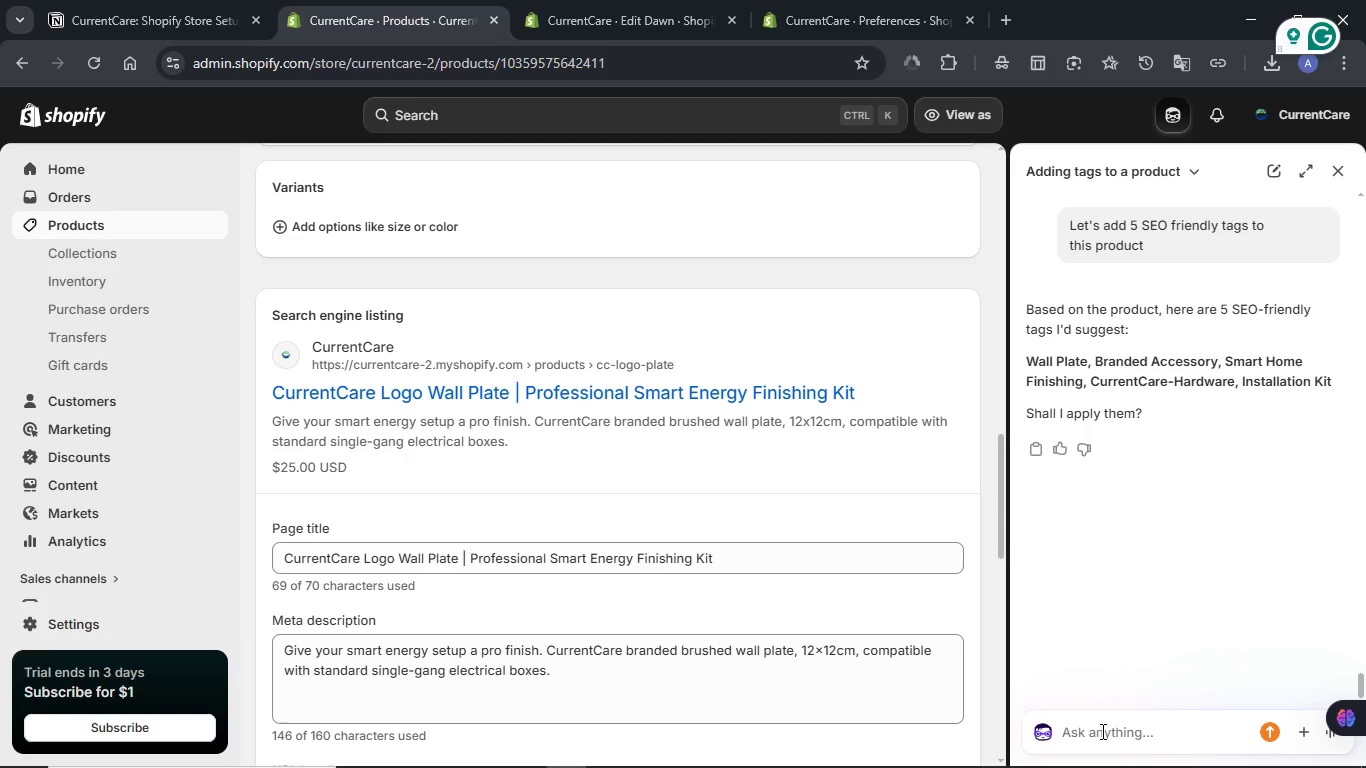 
wait(23.53)
 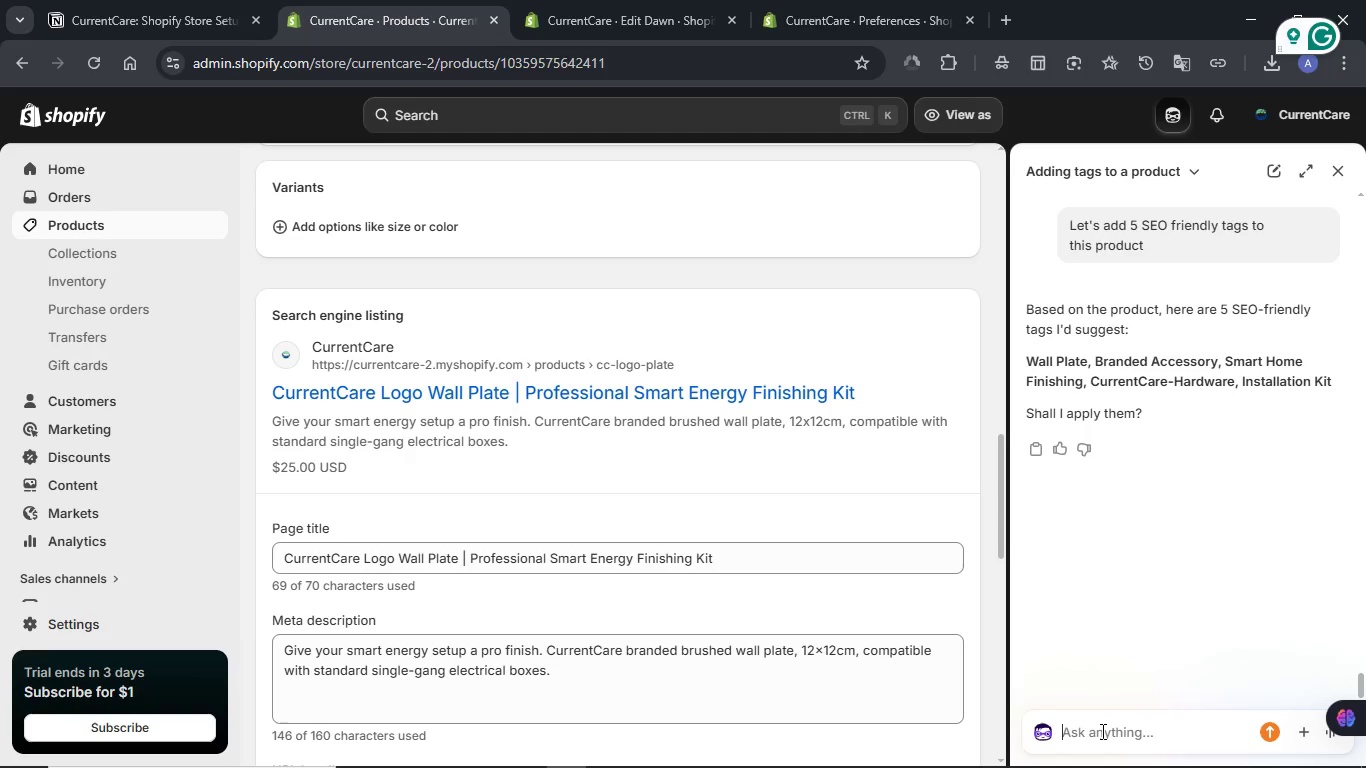 
type(Pe)
key(Backspace)
type(lease apply them)
 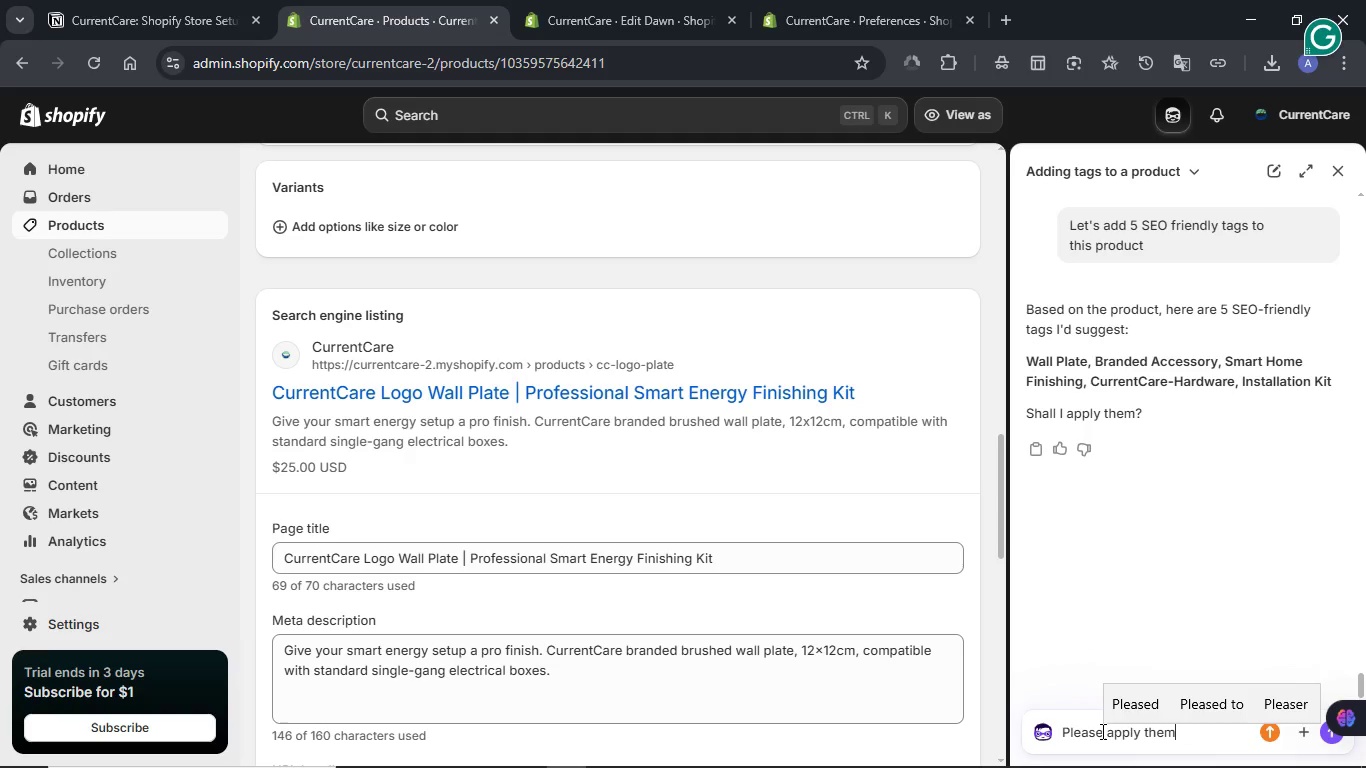 
key(NumpadEnter)
 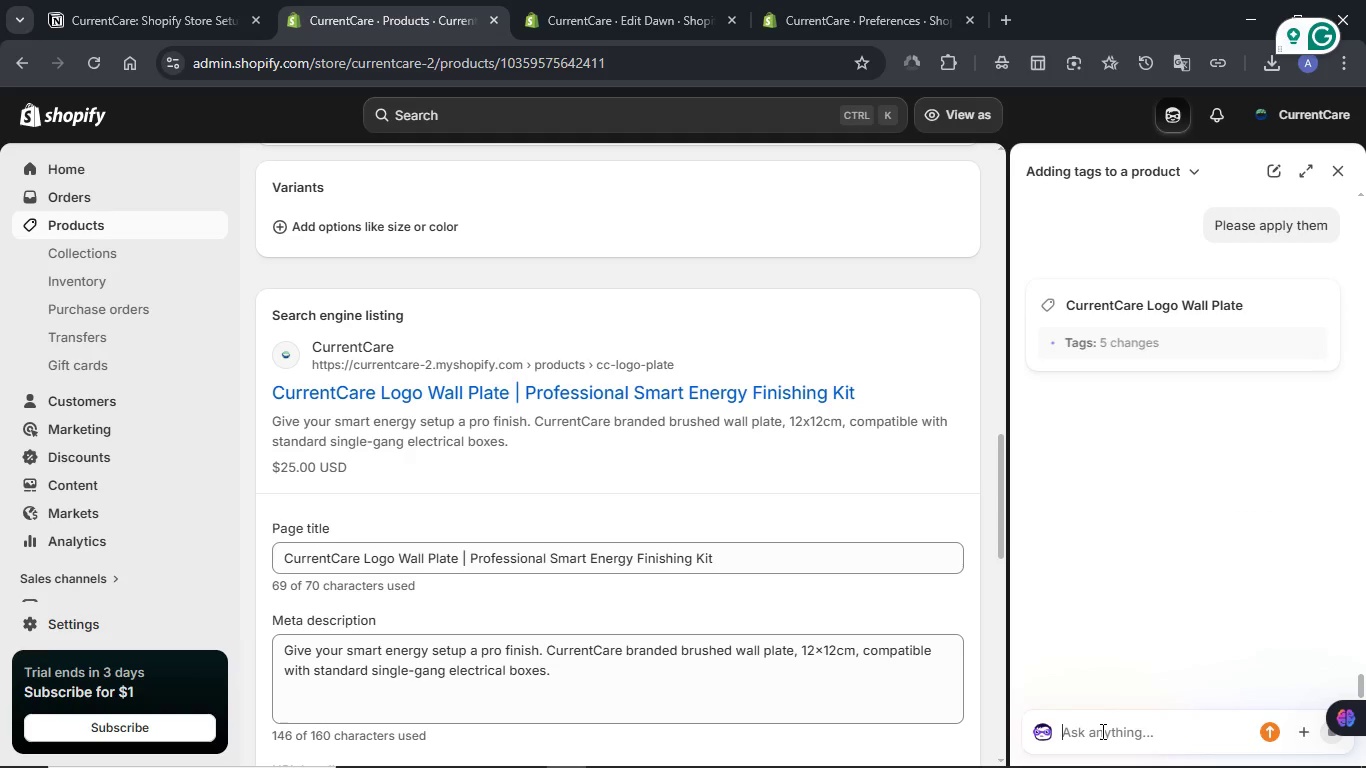 
wait(10.77)
 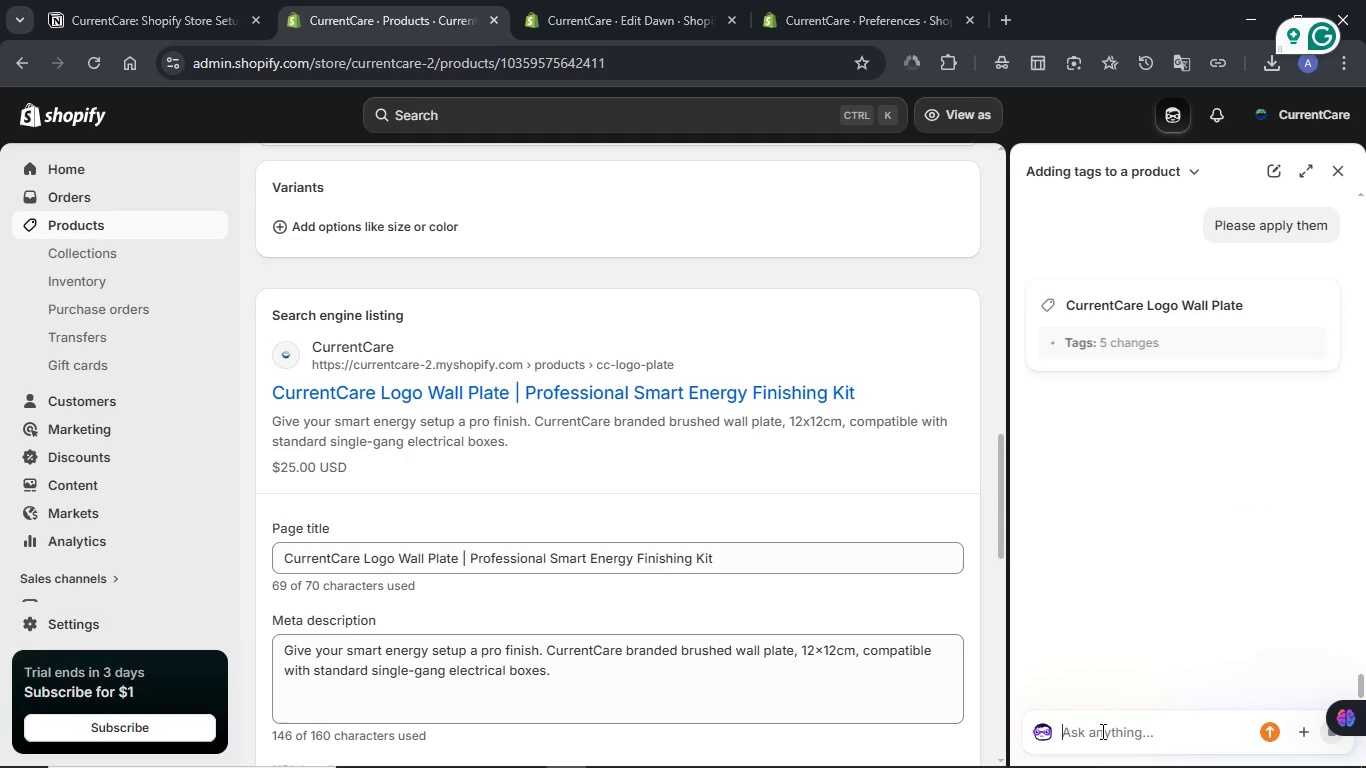 
left_click([980, 121])
 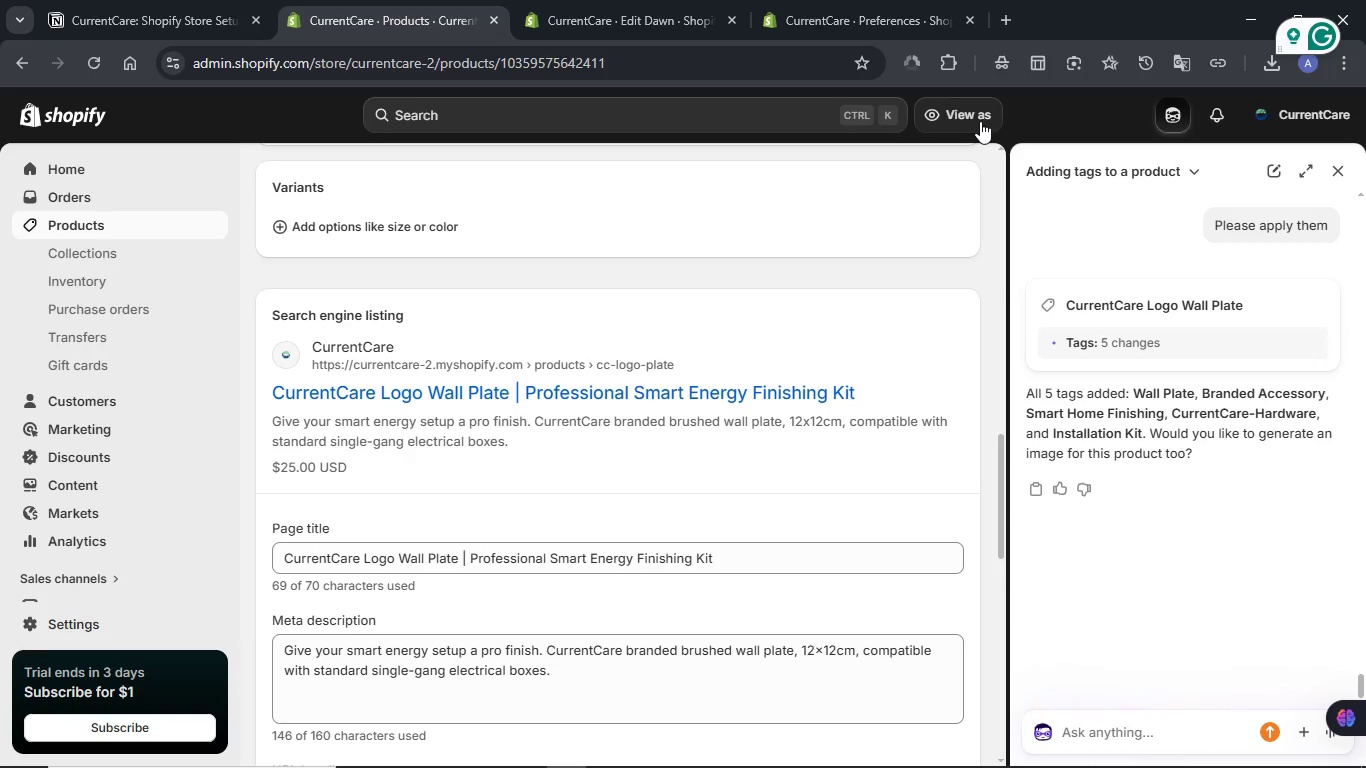 
wait(25.45)
 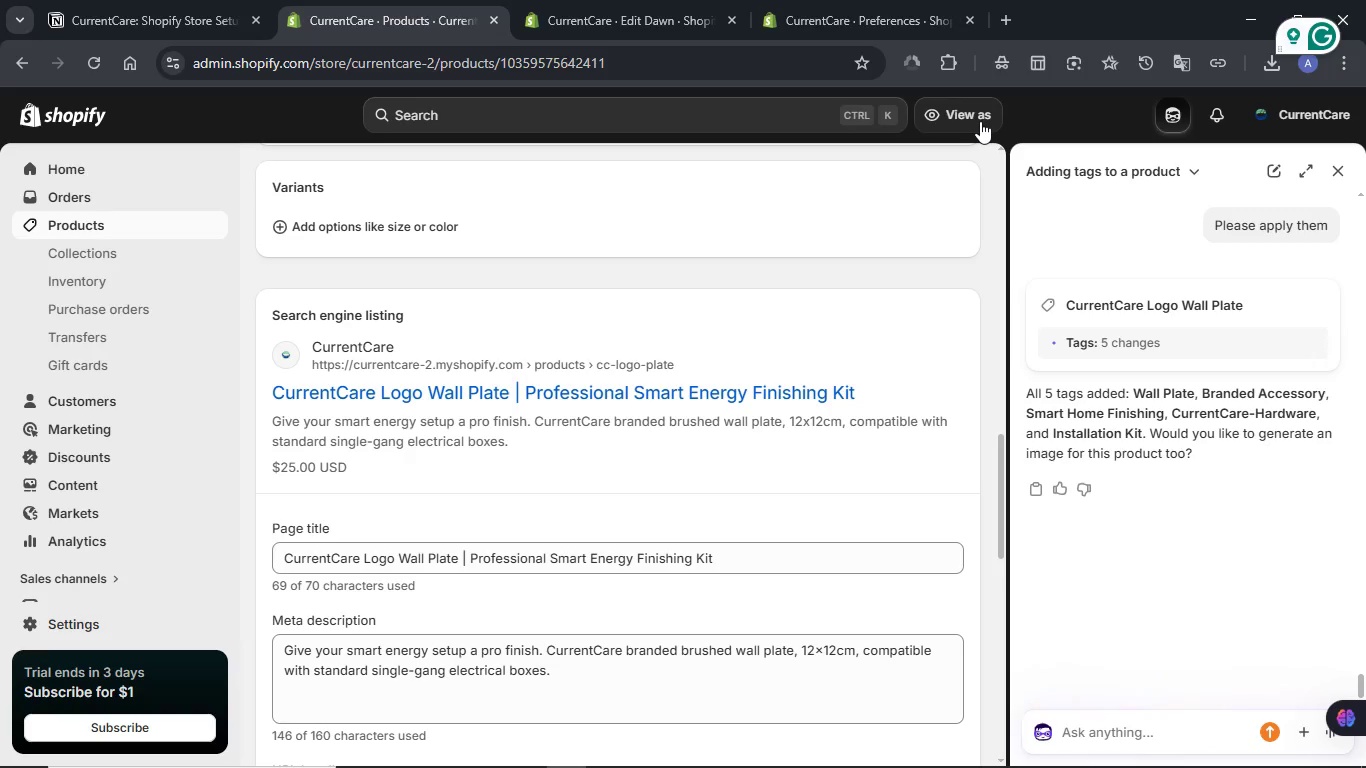 
left_click([1098, 735])
 